 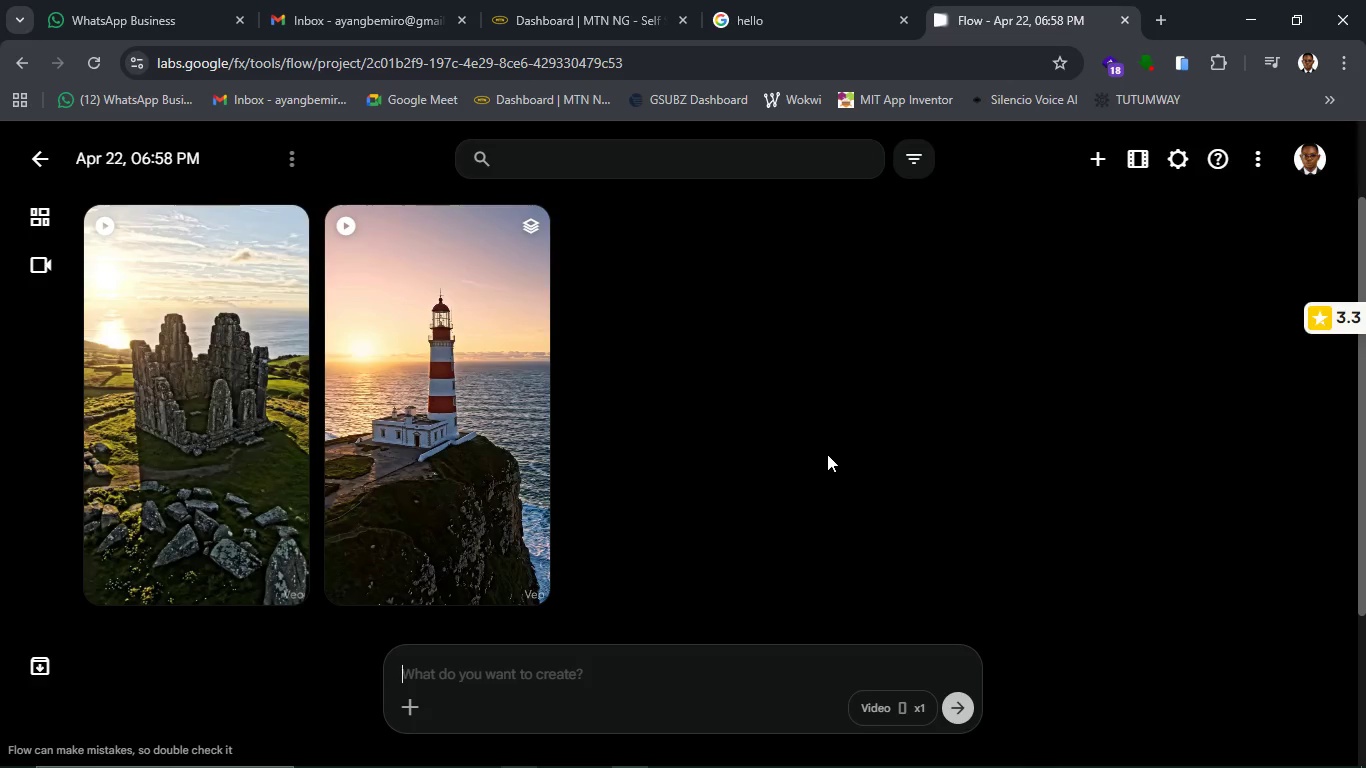 
left_click([197, 457])
 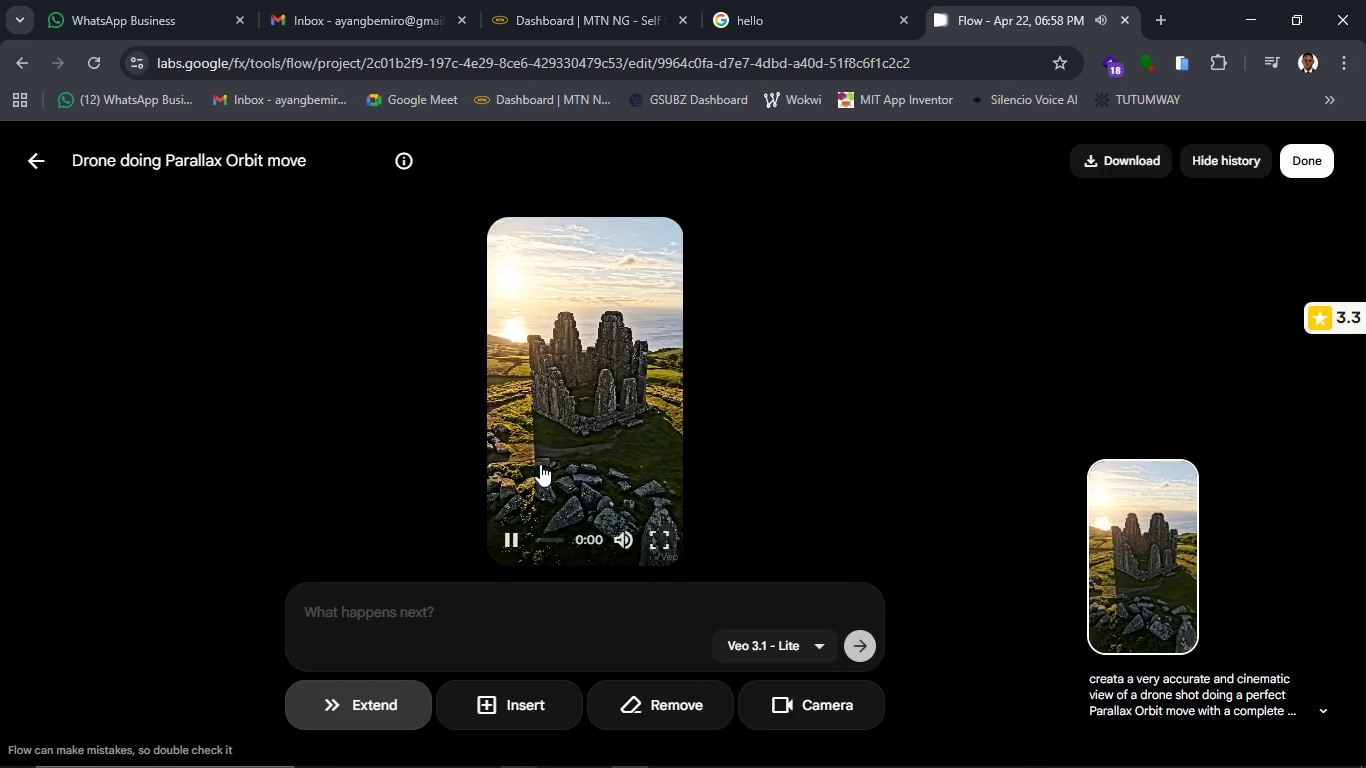 
wait(16.05)
 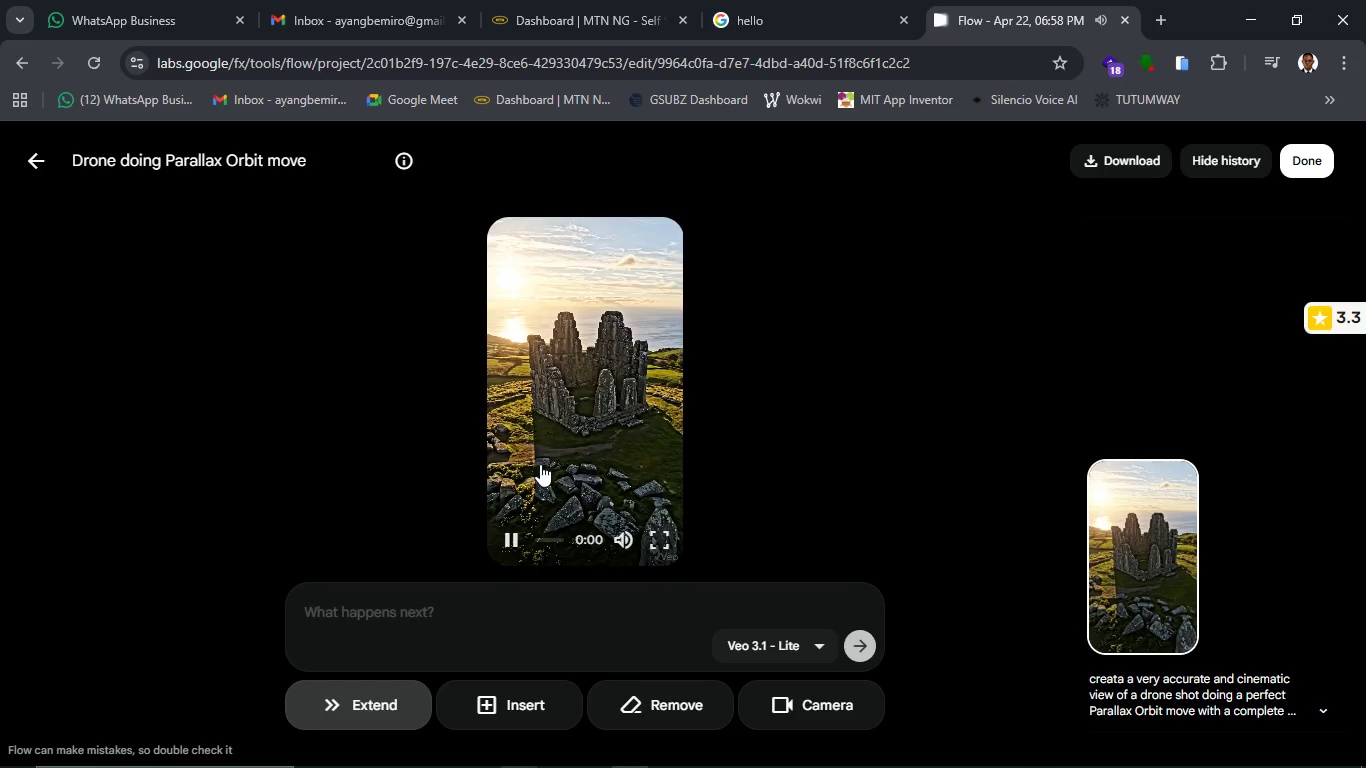 
key(ArrowLeft)
 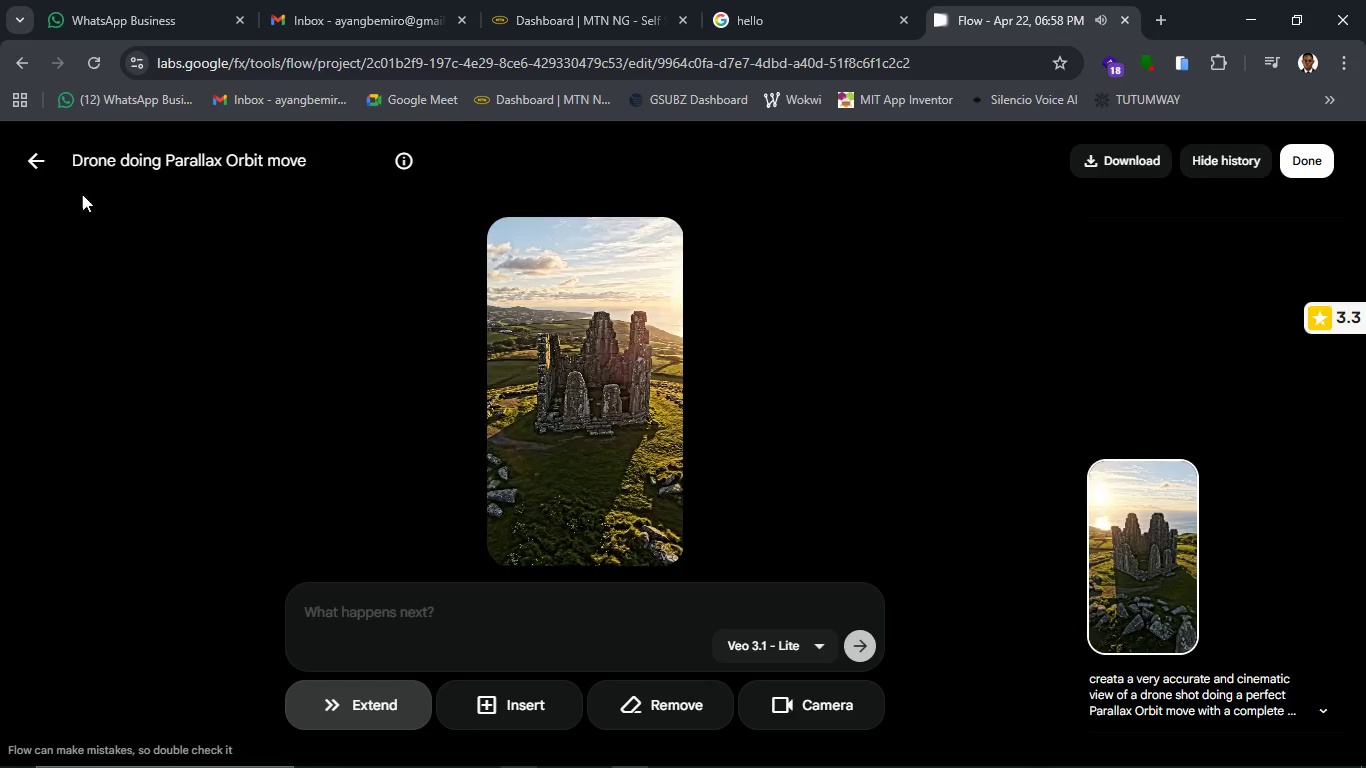 
left_click([42, 157])
 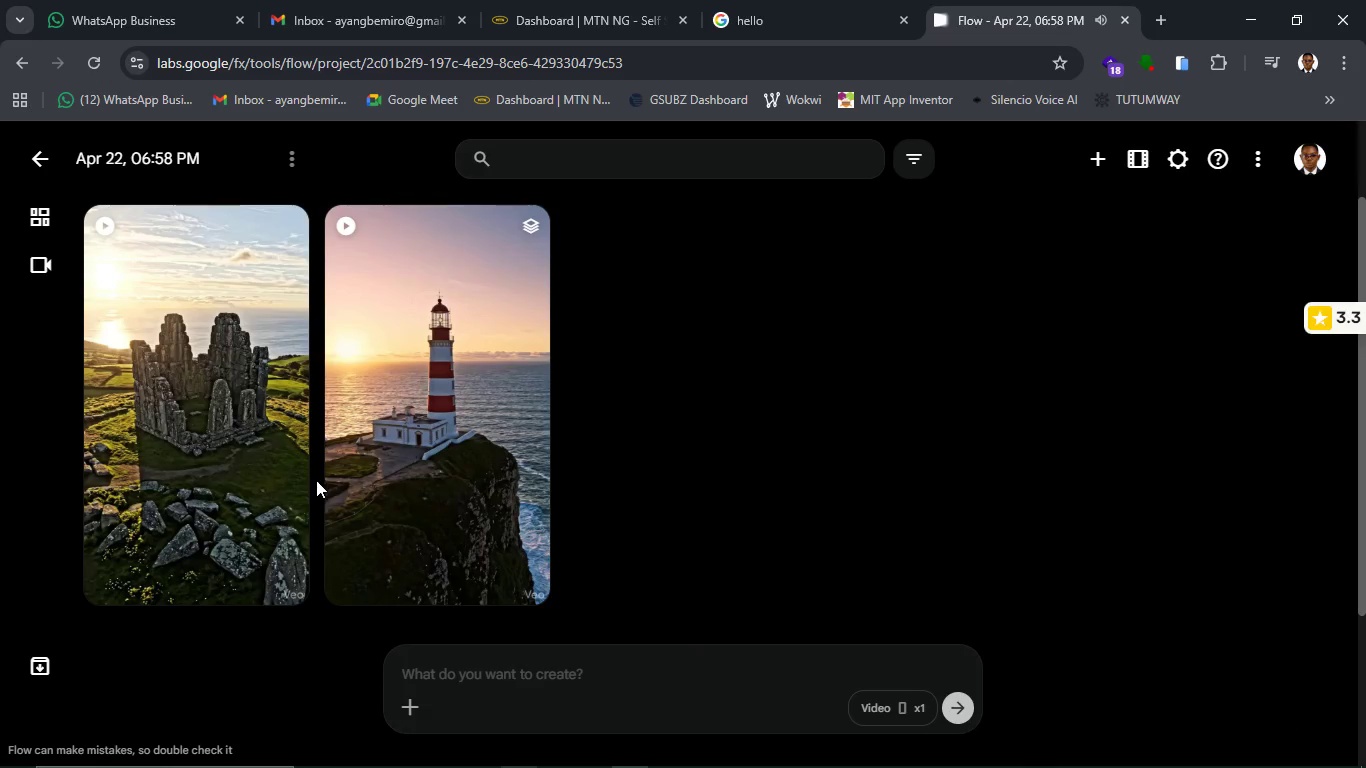 
left_click([410, 434])
 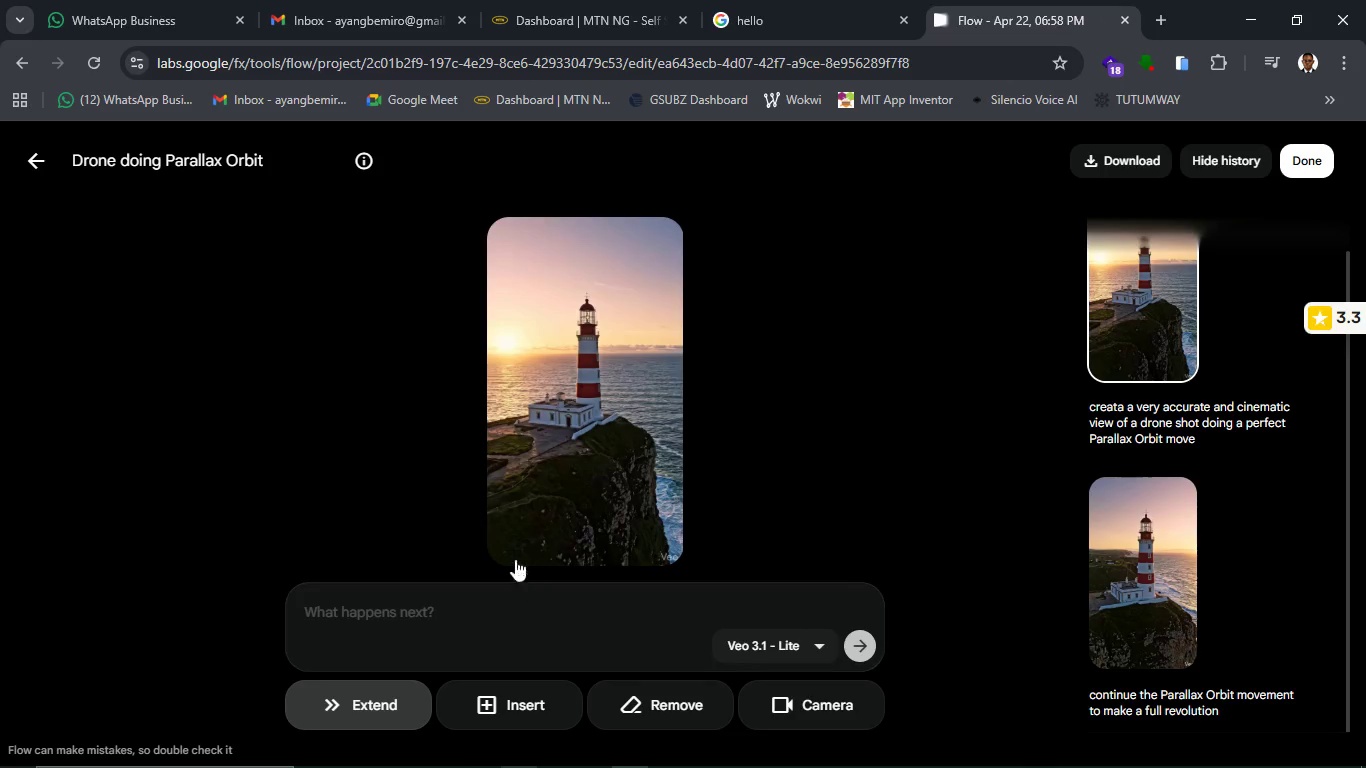 
left_click([511, 543])
 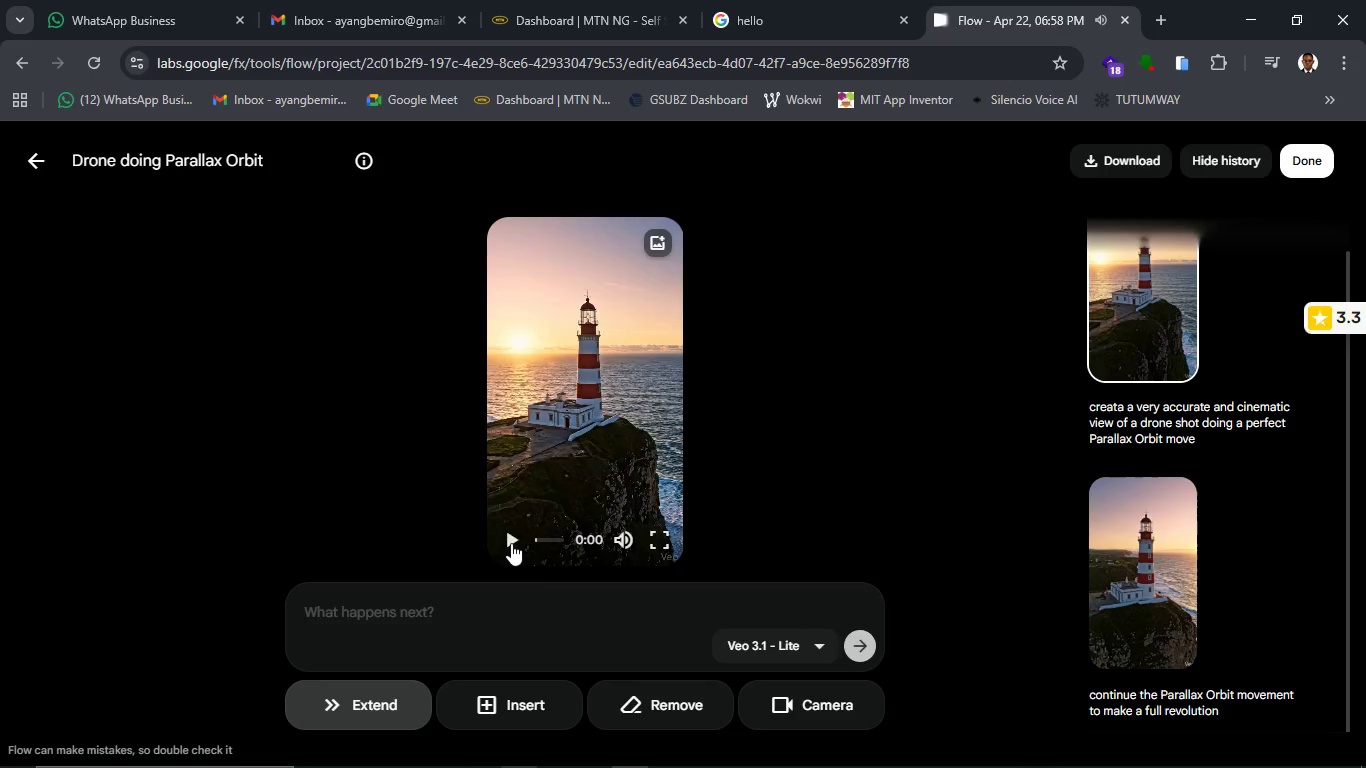 
left_click([511, 543])
 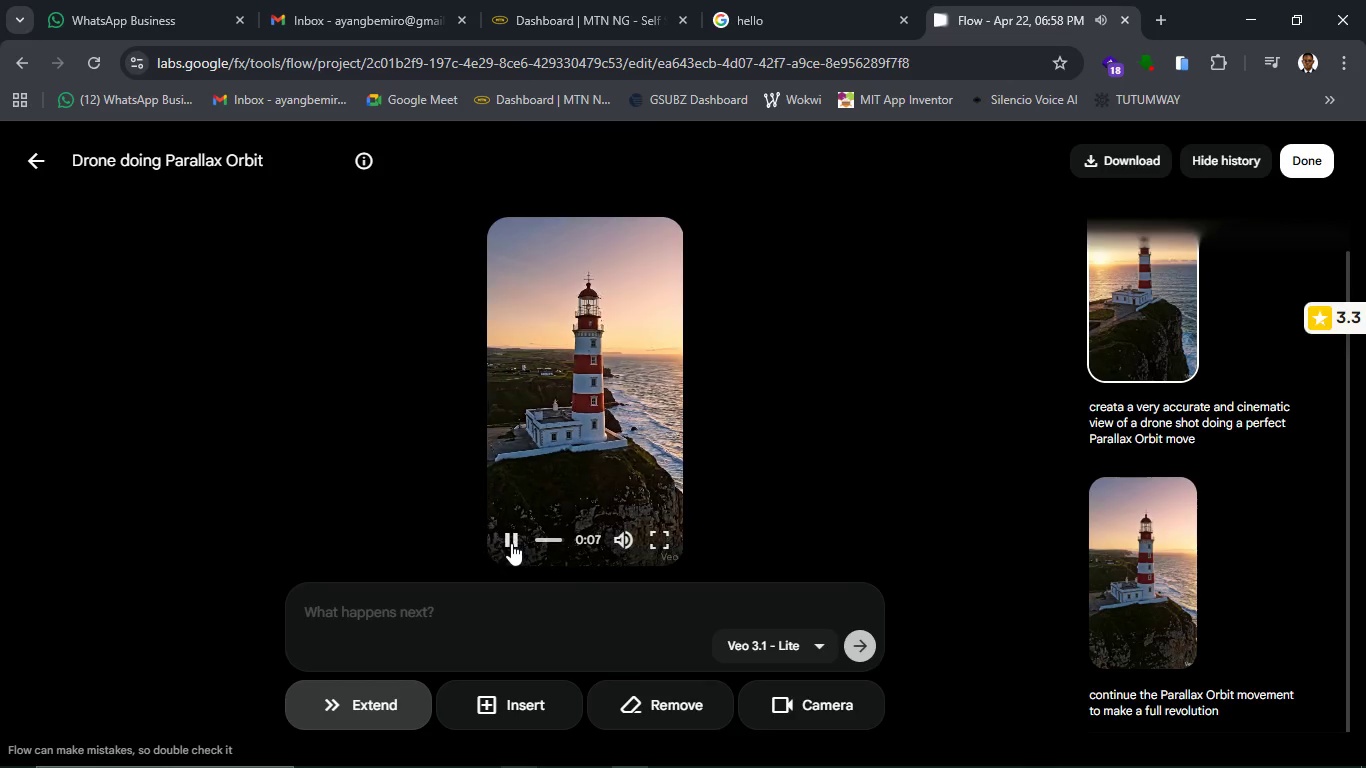 
wait(12.45)
 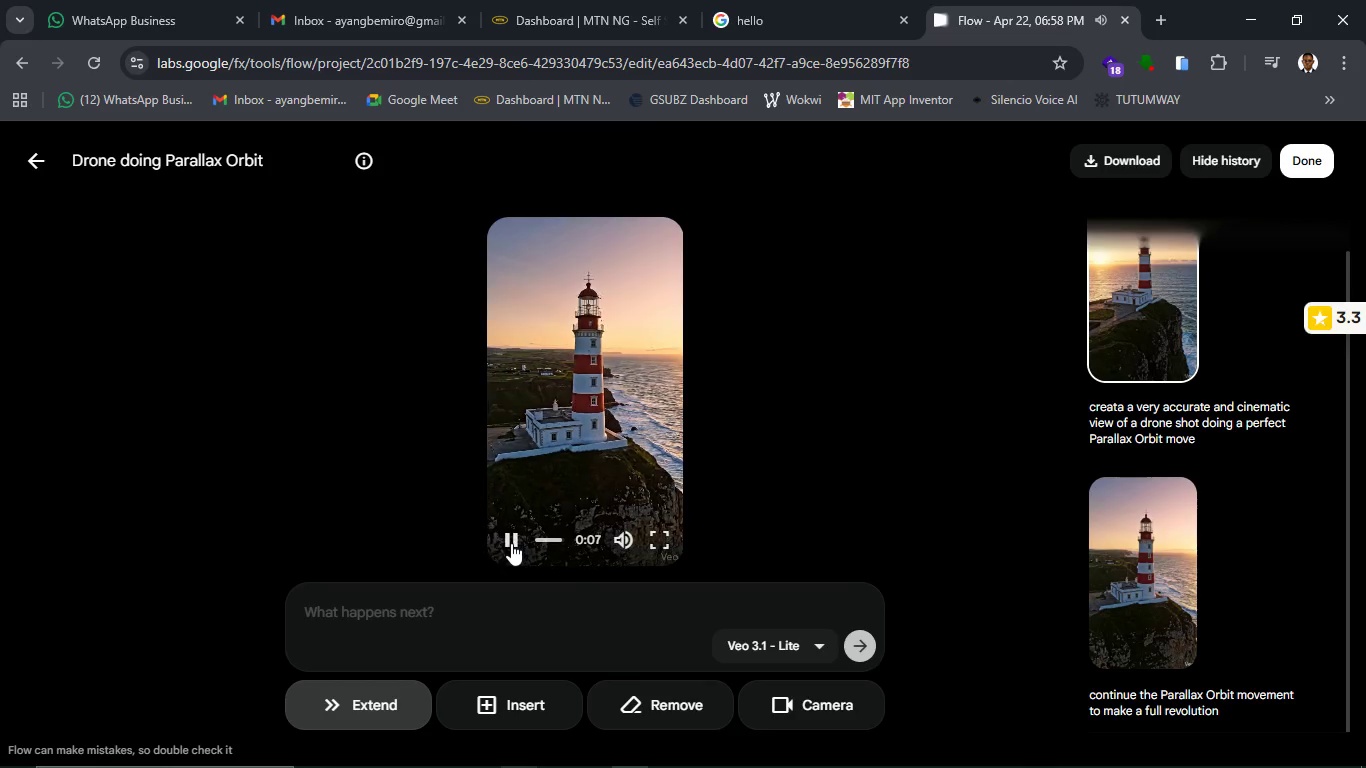 
left_click([486, 623])
 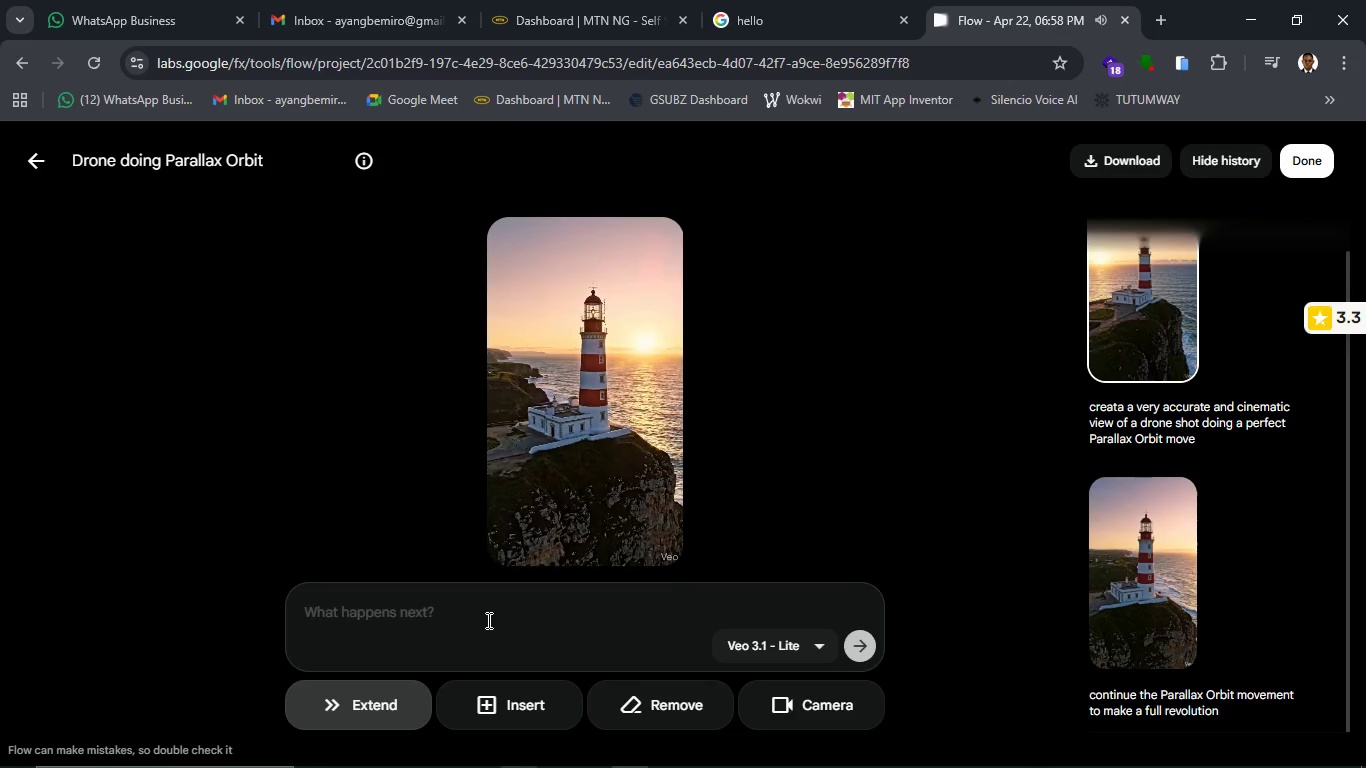 
left_click([487, 620])
 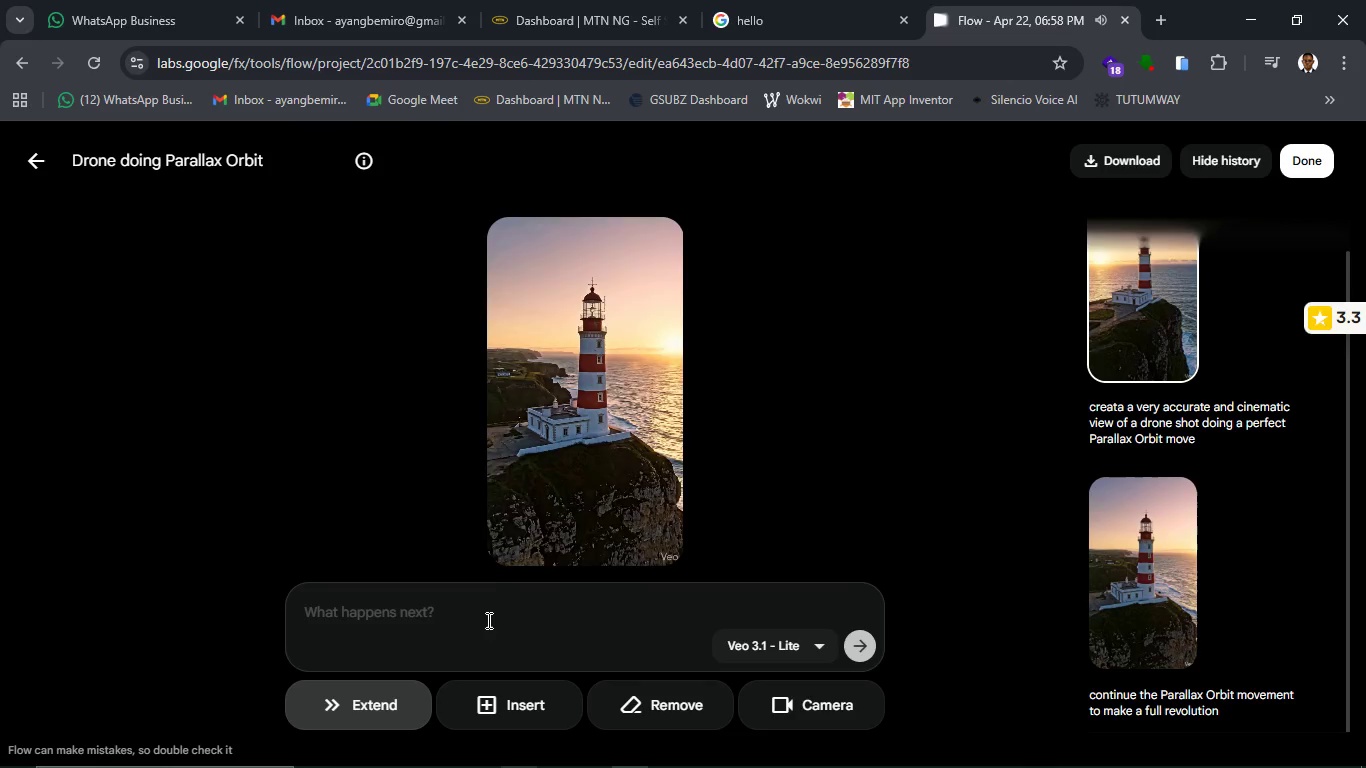 
type(THE DRONE CONTINUE TO MOVE AROUND THE OBJECT TO ACHIEVE THE )
 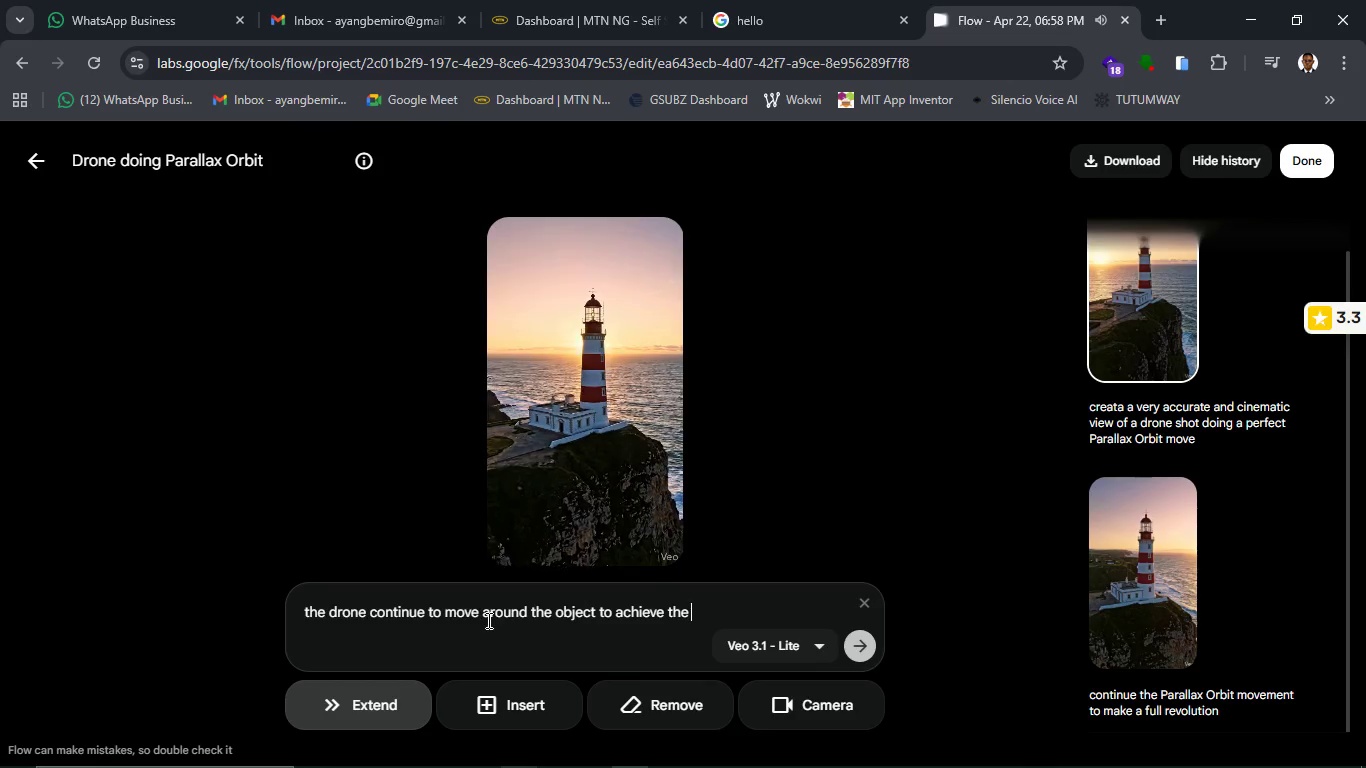 
key(Control+V)
 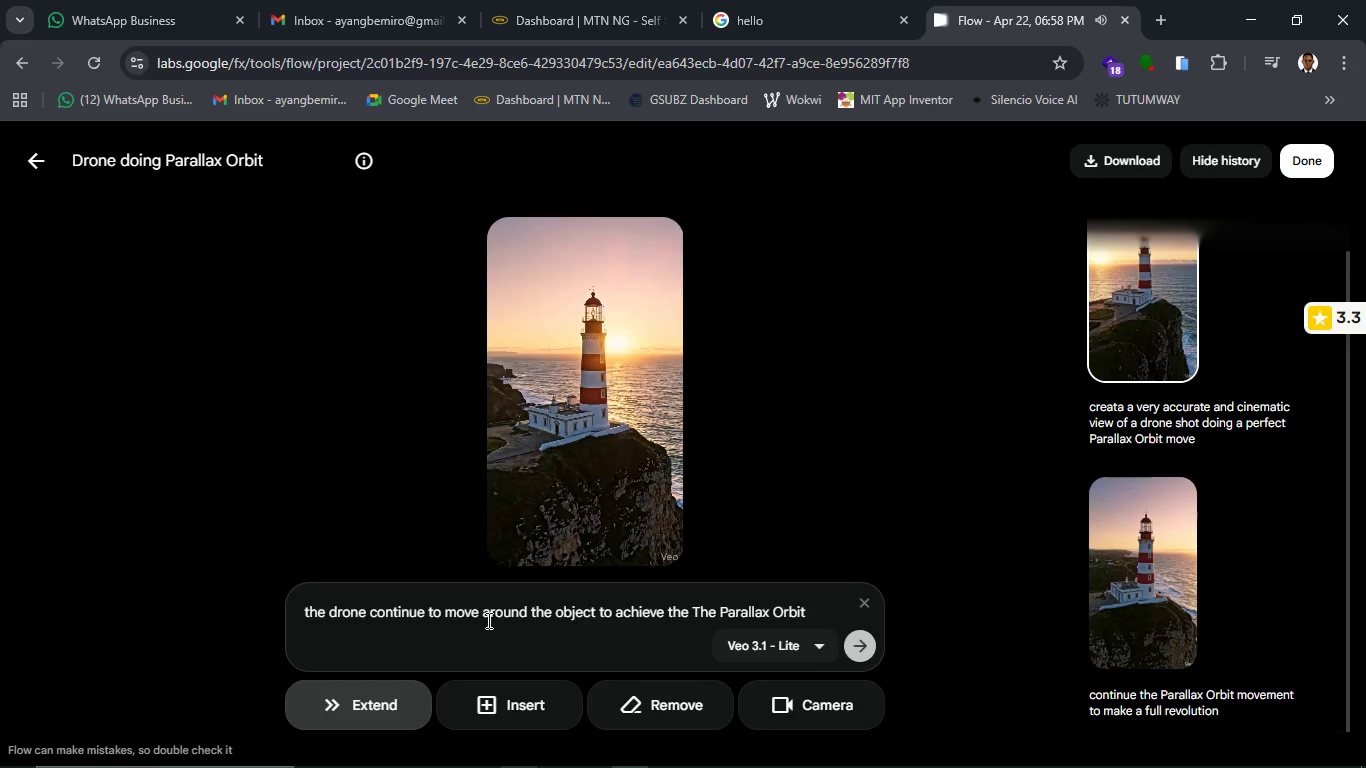 
key(ArrowLeft)
 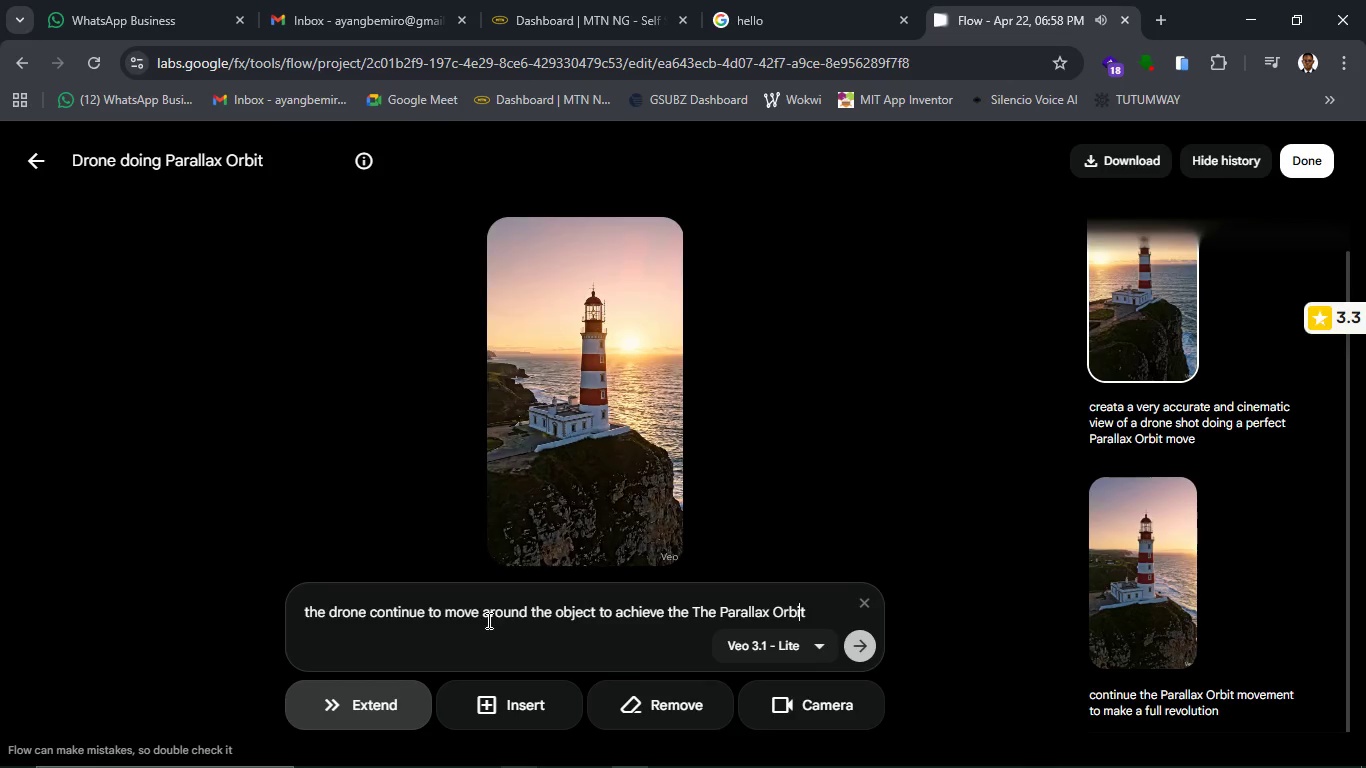 
key(ArrowLeft)
 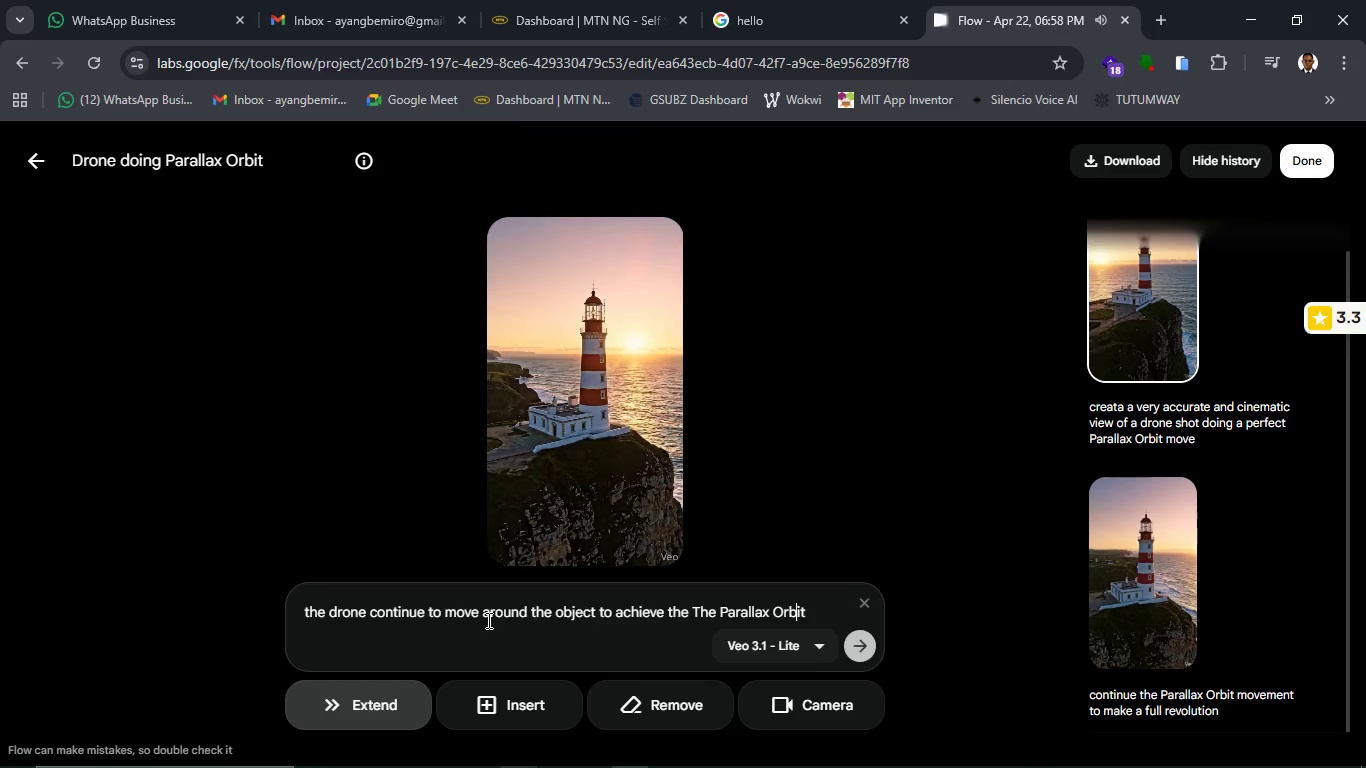 
hold_key(key=ArrowLeft, duration=0.86)
 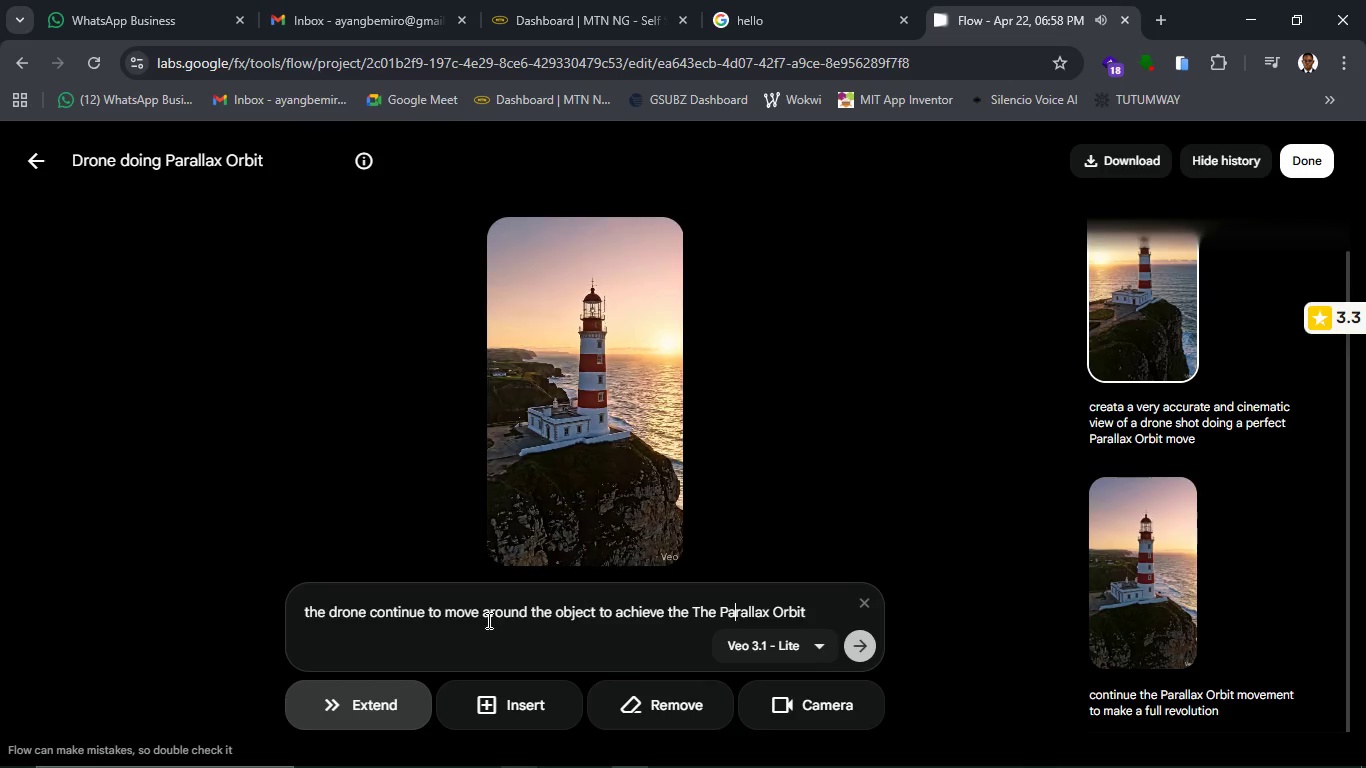 
key(ArrowLeft)
 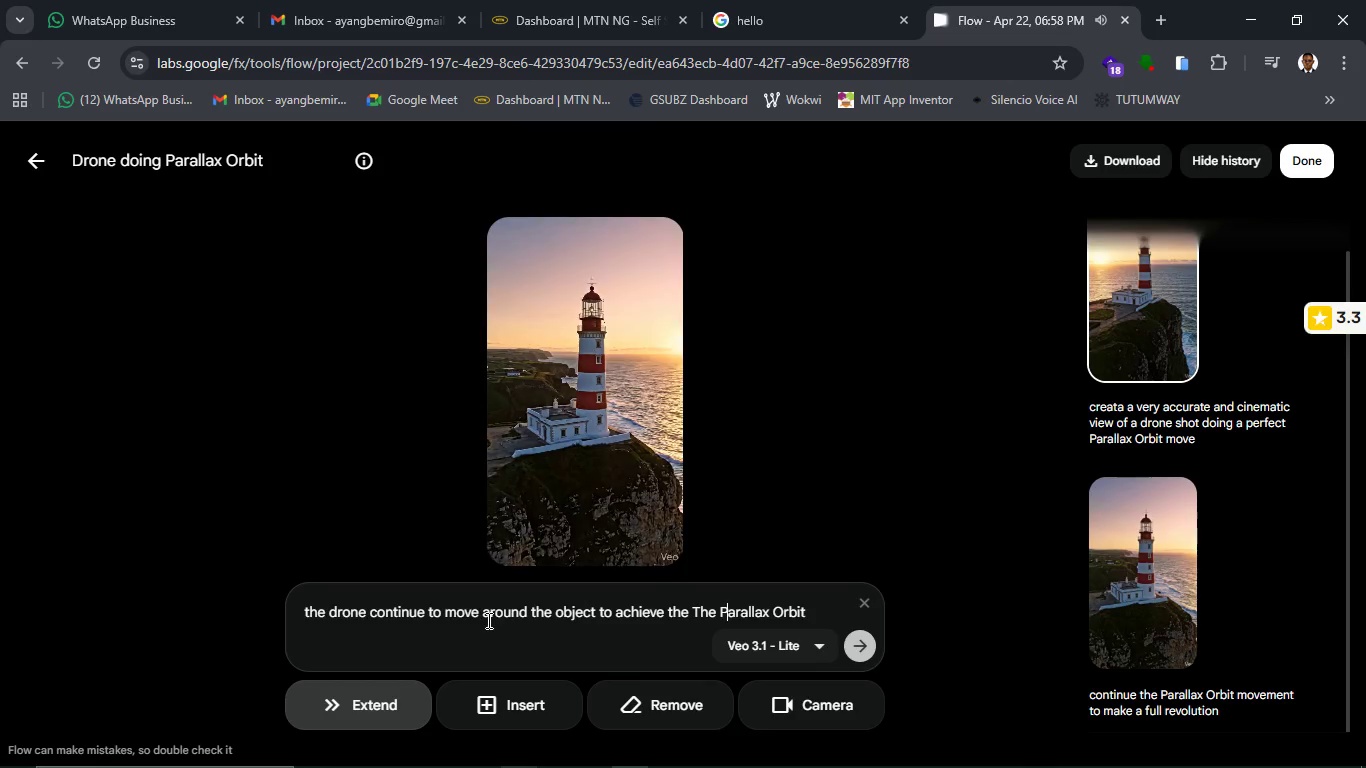 
key(ArrowLeft)
 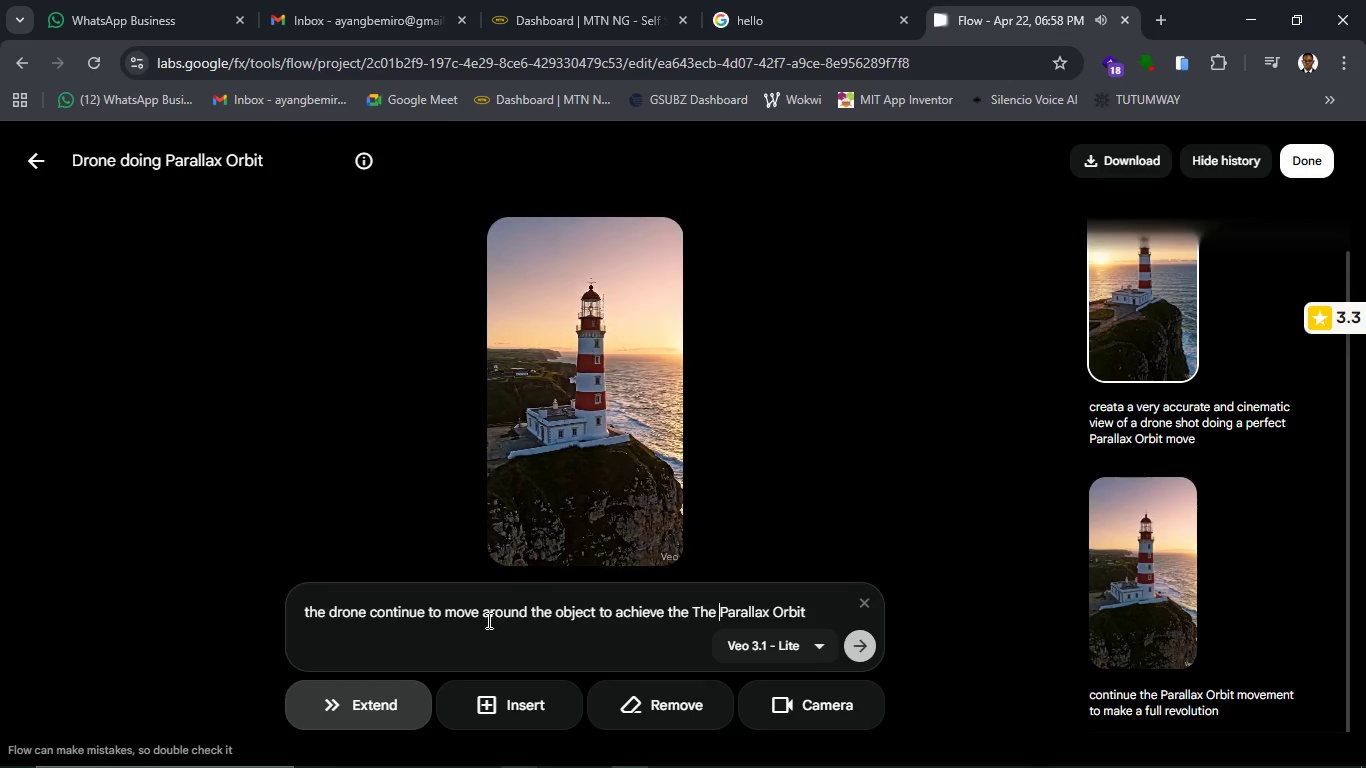 
key(Backspace)
key(Backspace)
key(Backspace)
key(Backspace)
type( MOVE)
 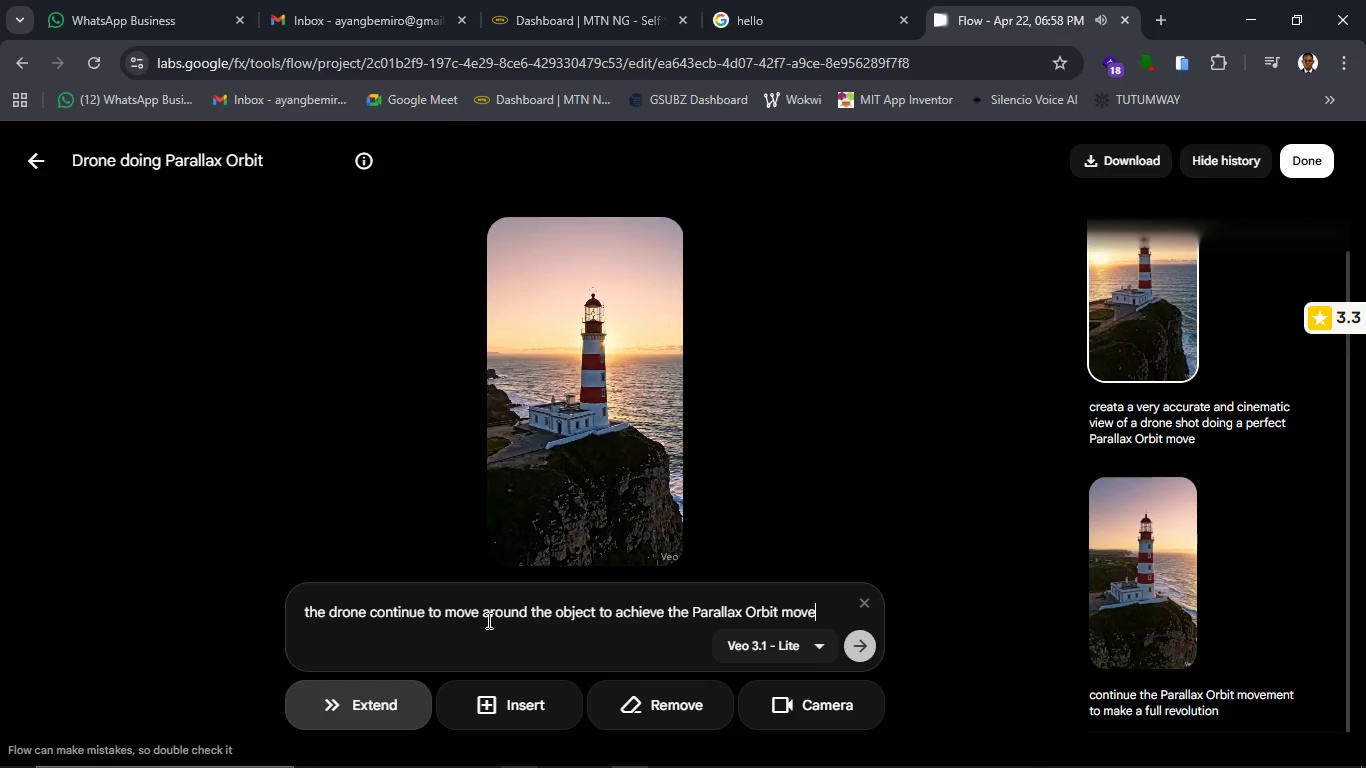 
hold_key(key=ArrowRight, duration=1.26)
 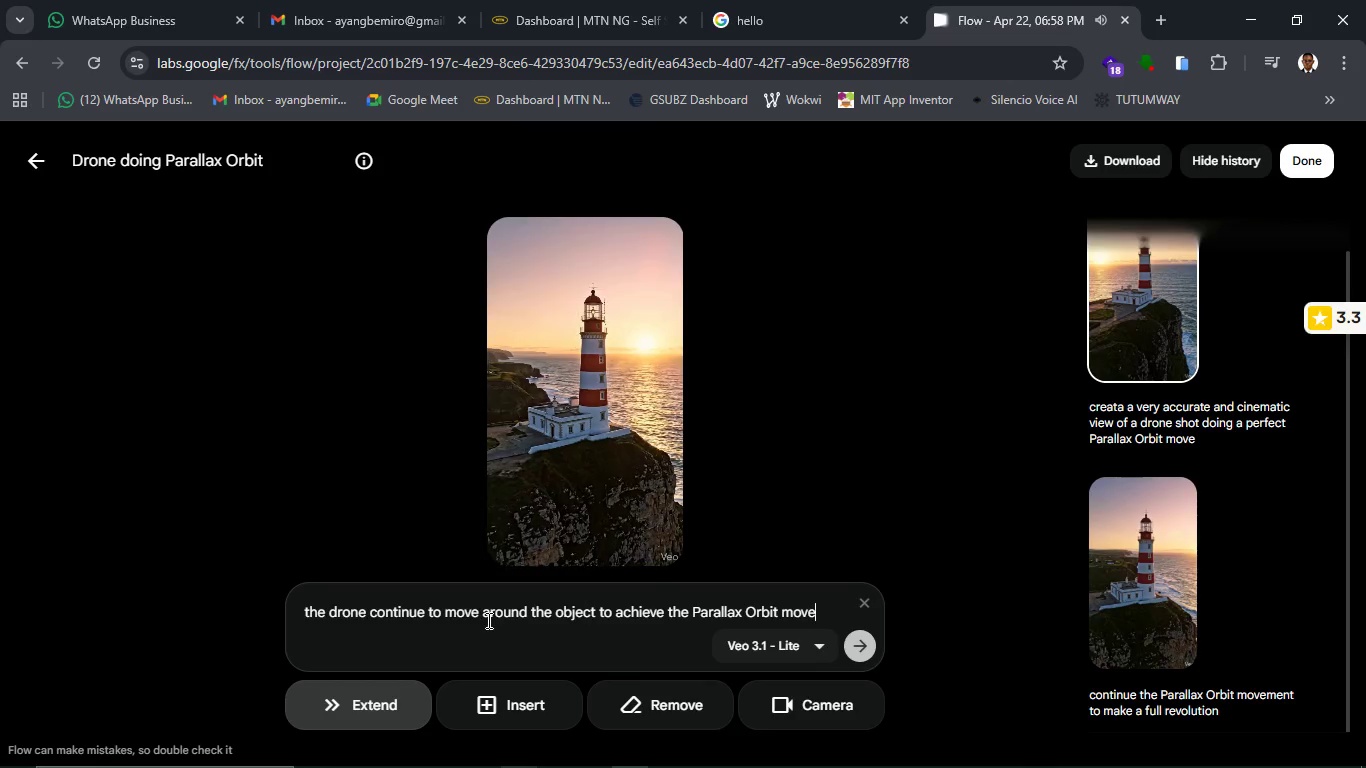 
key(Enter)
 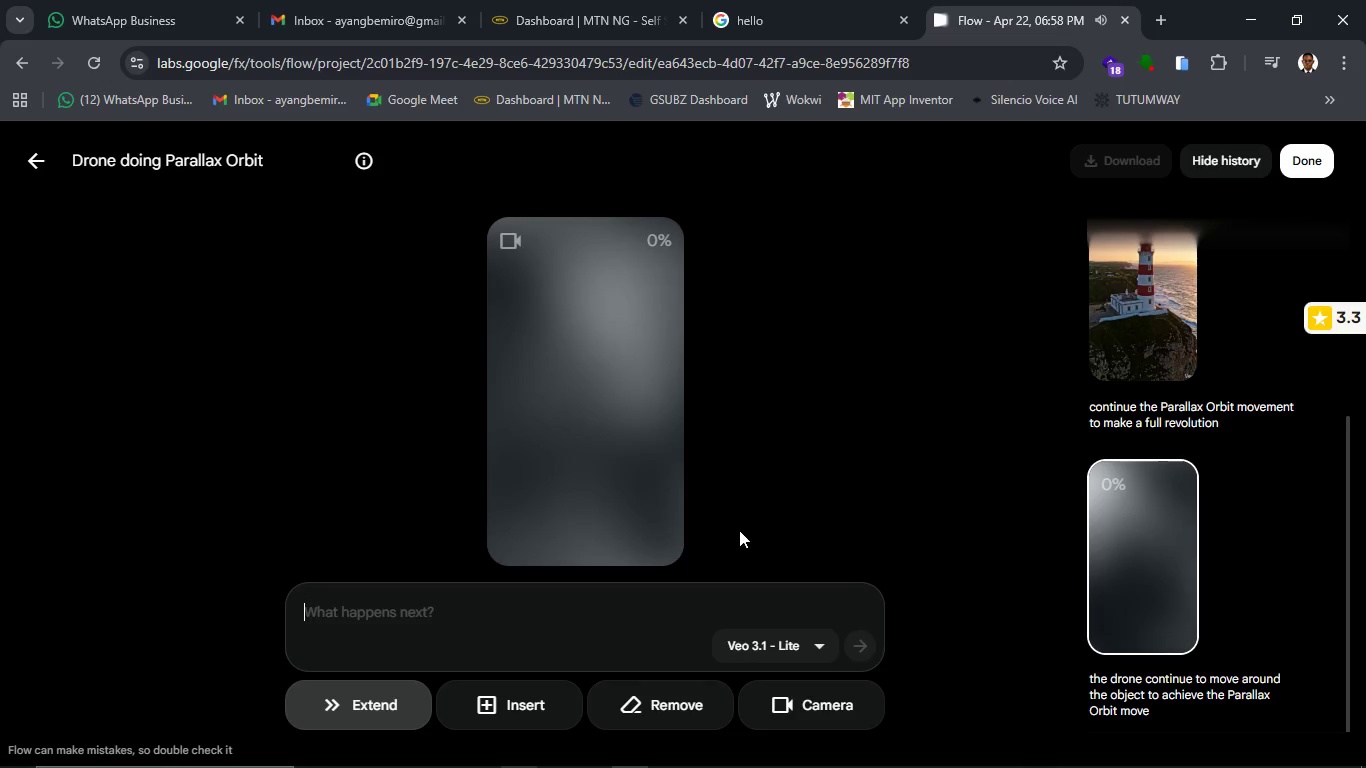 
scroll: coordinate [1180, 562], scroll_direction: up, amount: 8.0
 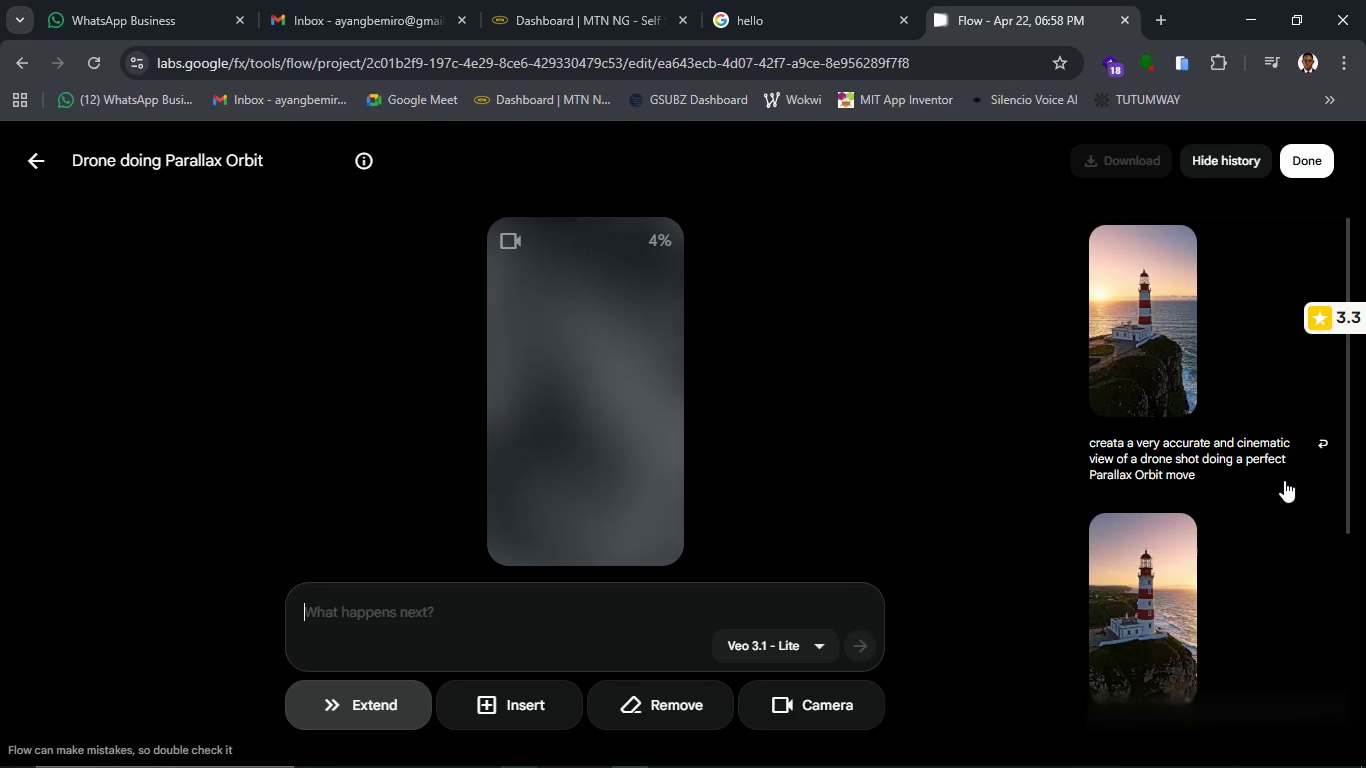 
scroll: coordinate [1284, 480], scroll_direction: down, amount: 3.0
 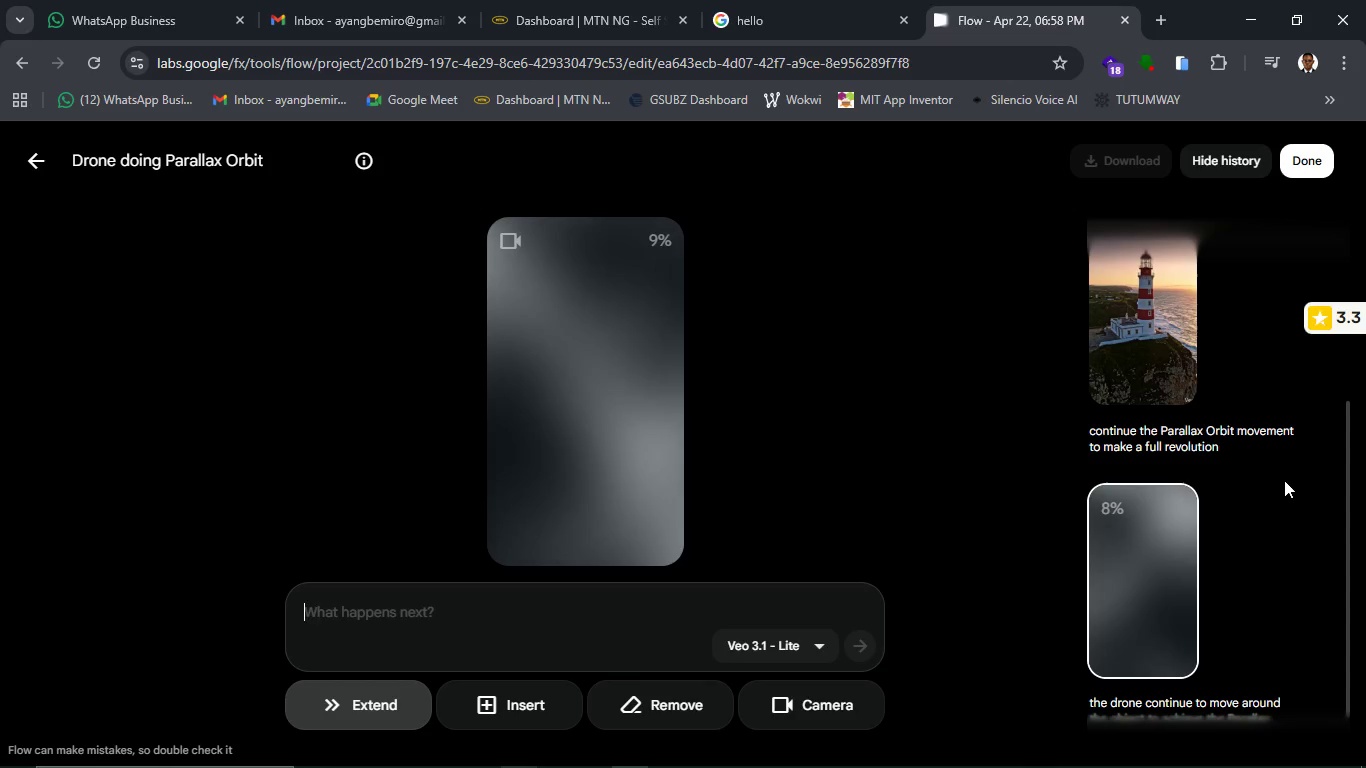 
wait(5.18)
 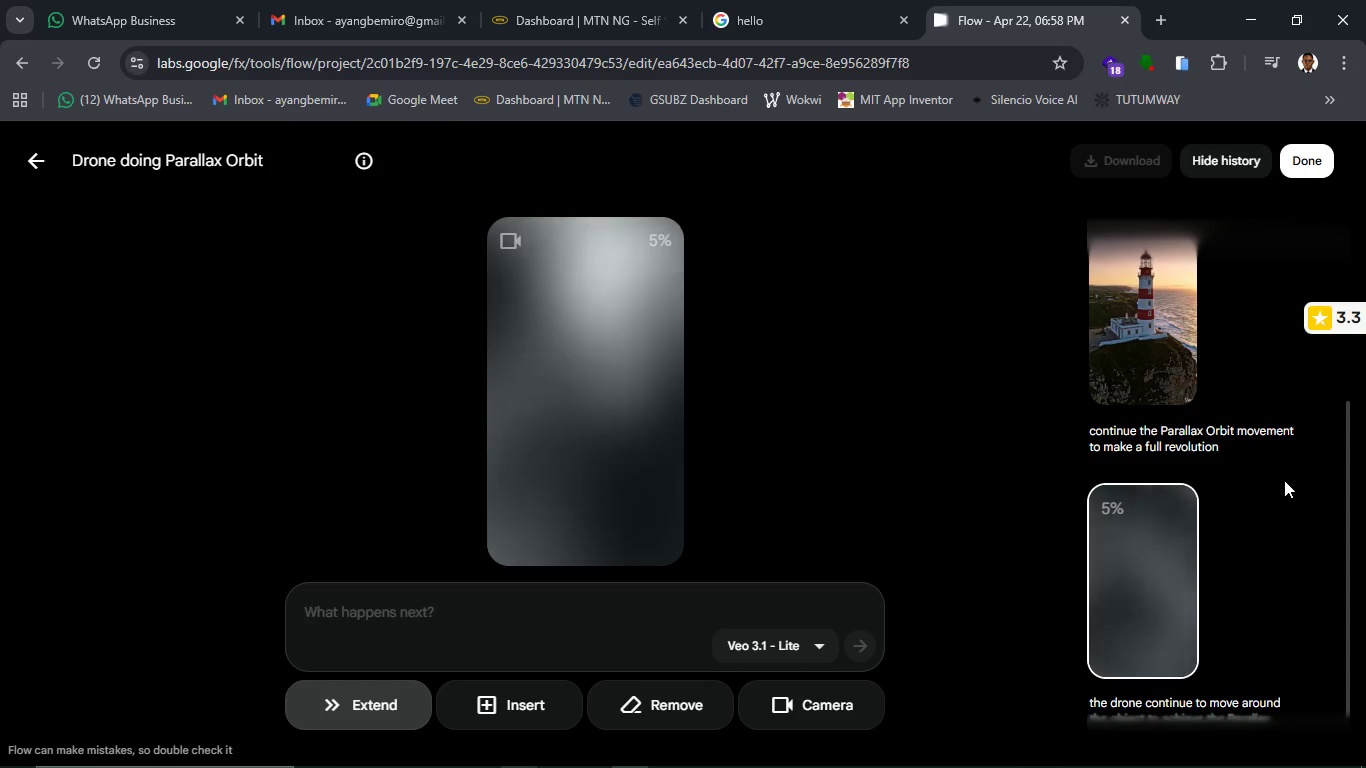 
scroll: coordinate [1283, 481], scroll_direction: down, amount: 1.0
 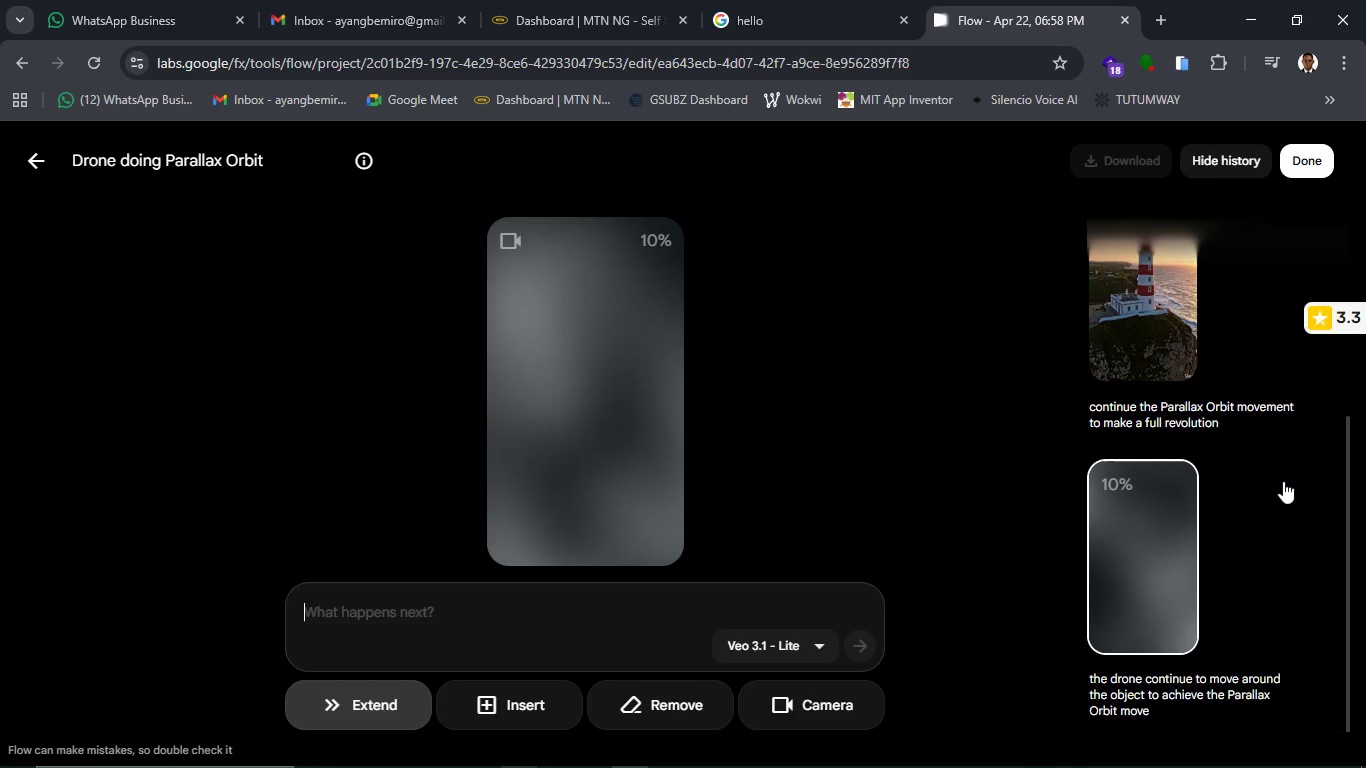 
scroll: coordinate [1283, 481], scroll_direction: up, amount: 3.0
 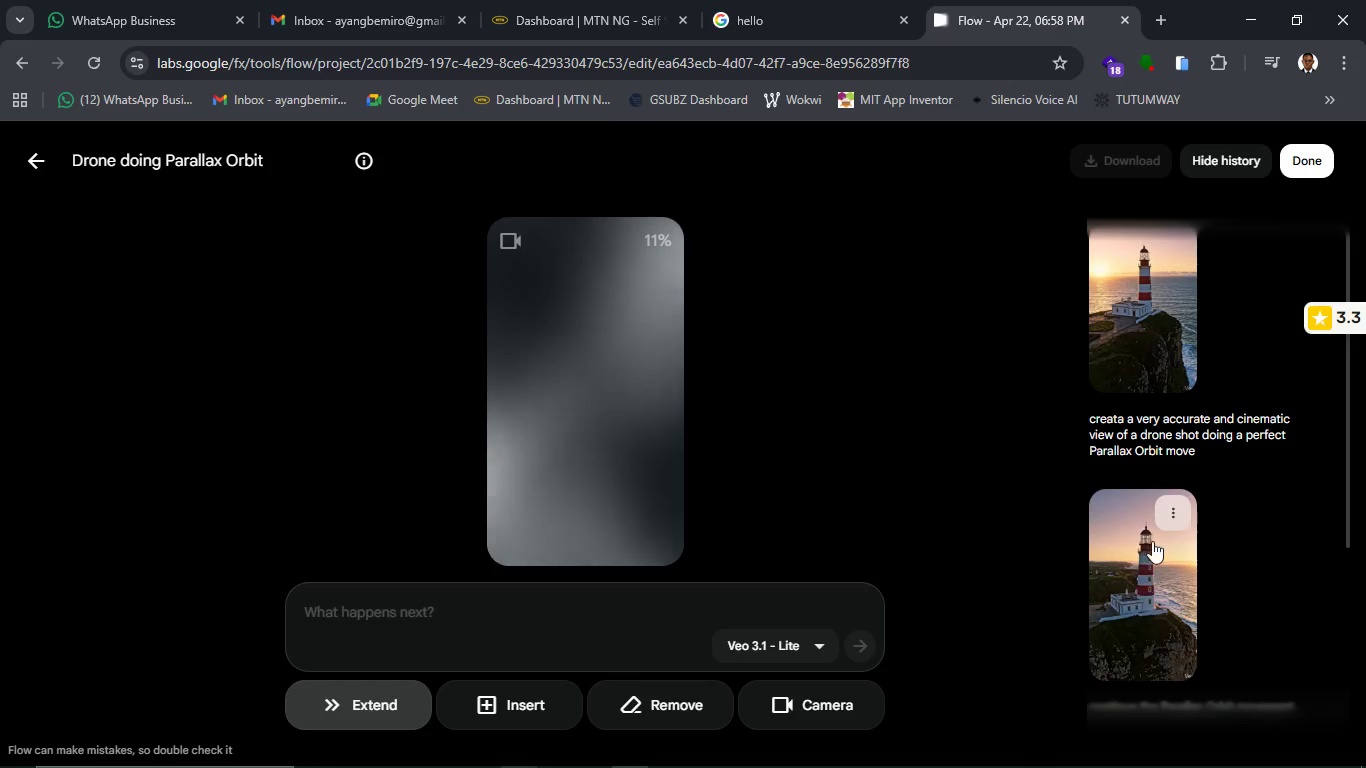 
left_click([1165, 519])
 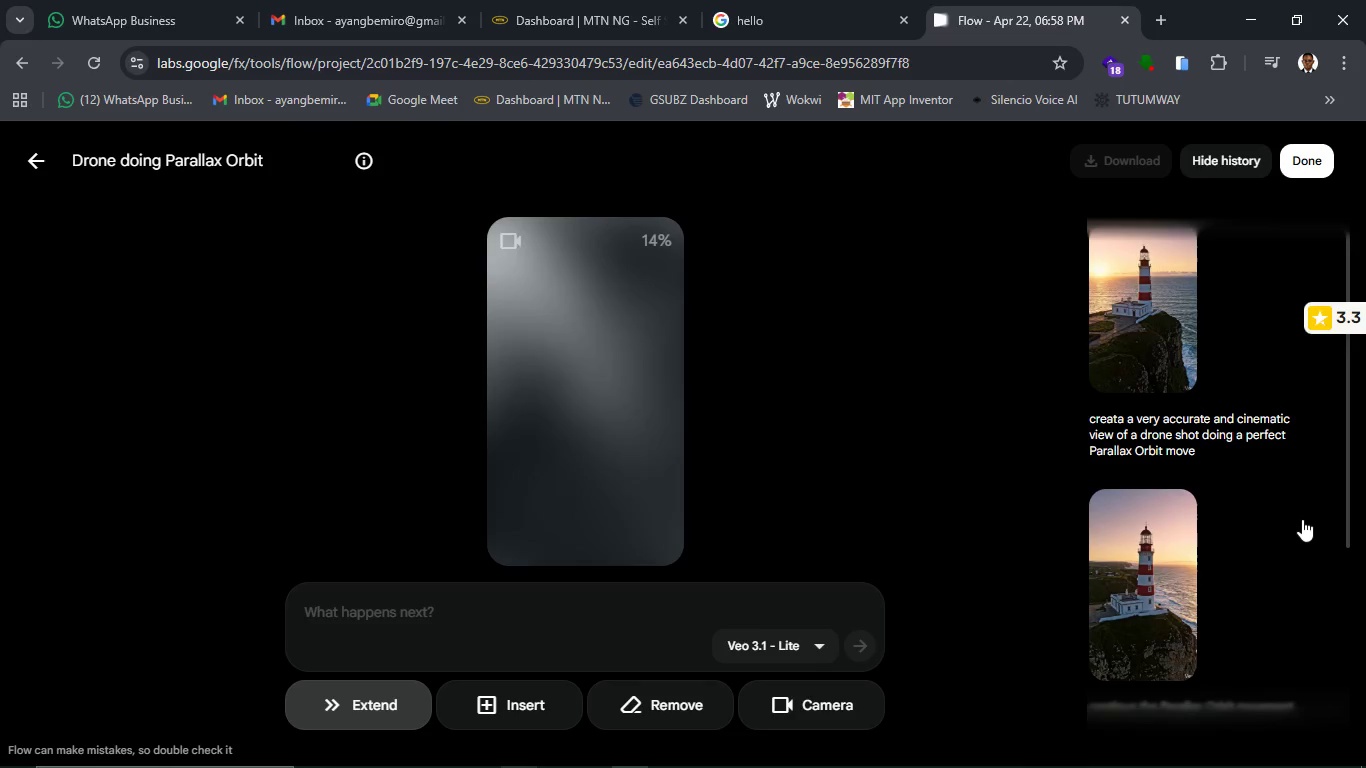 
left_click([1302, 519])
 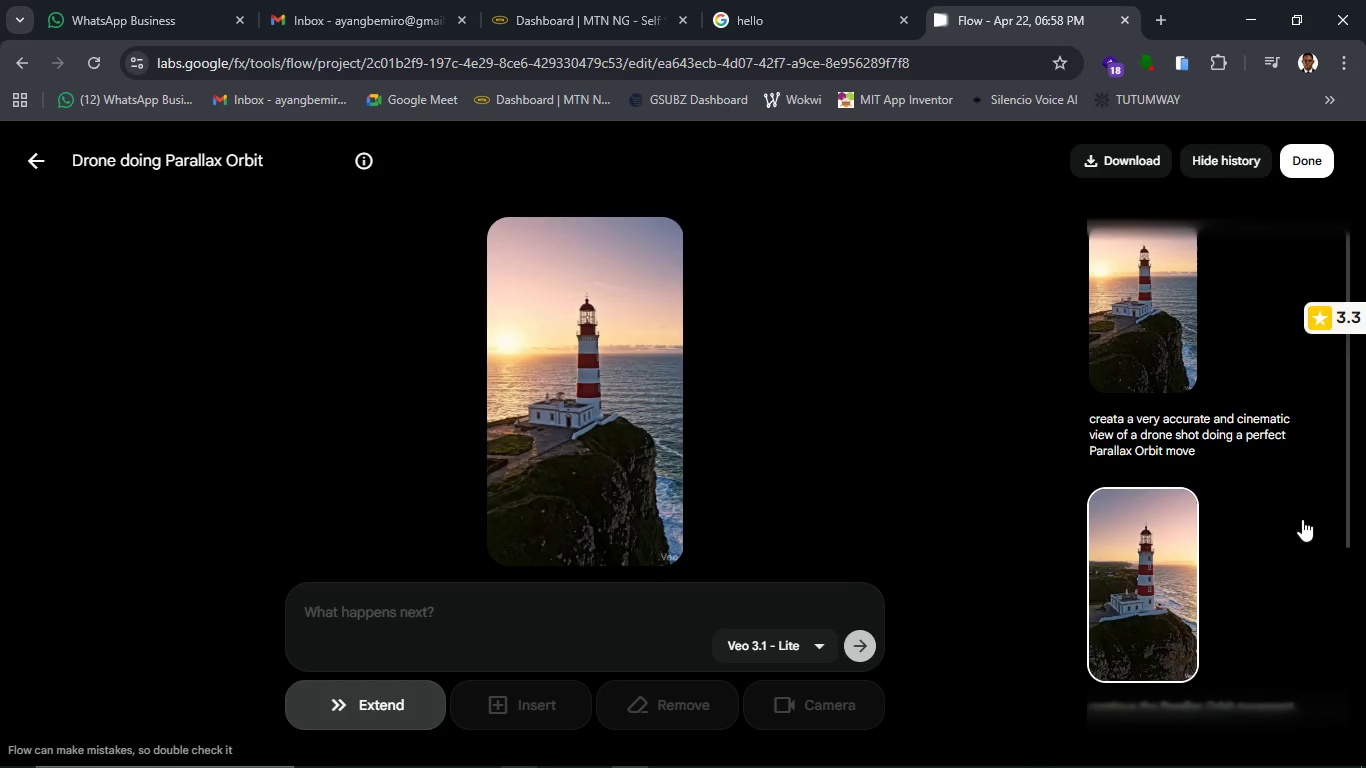 
scroll: coordinate [1251, 579], scroll_direction: down, amount: 16.0
 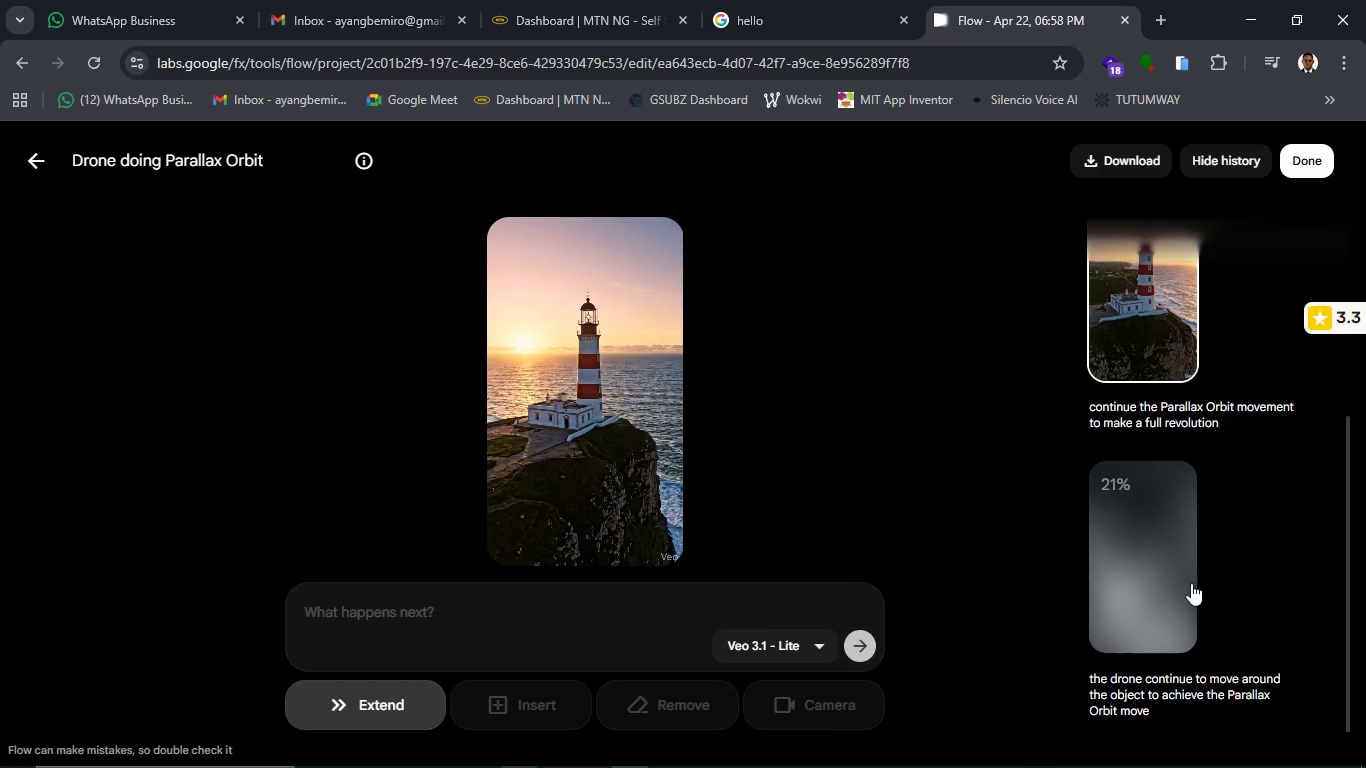 
left_click([1188, 583])
 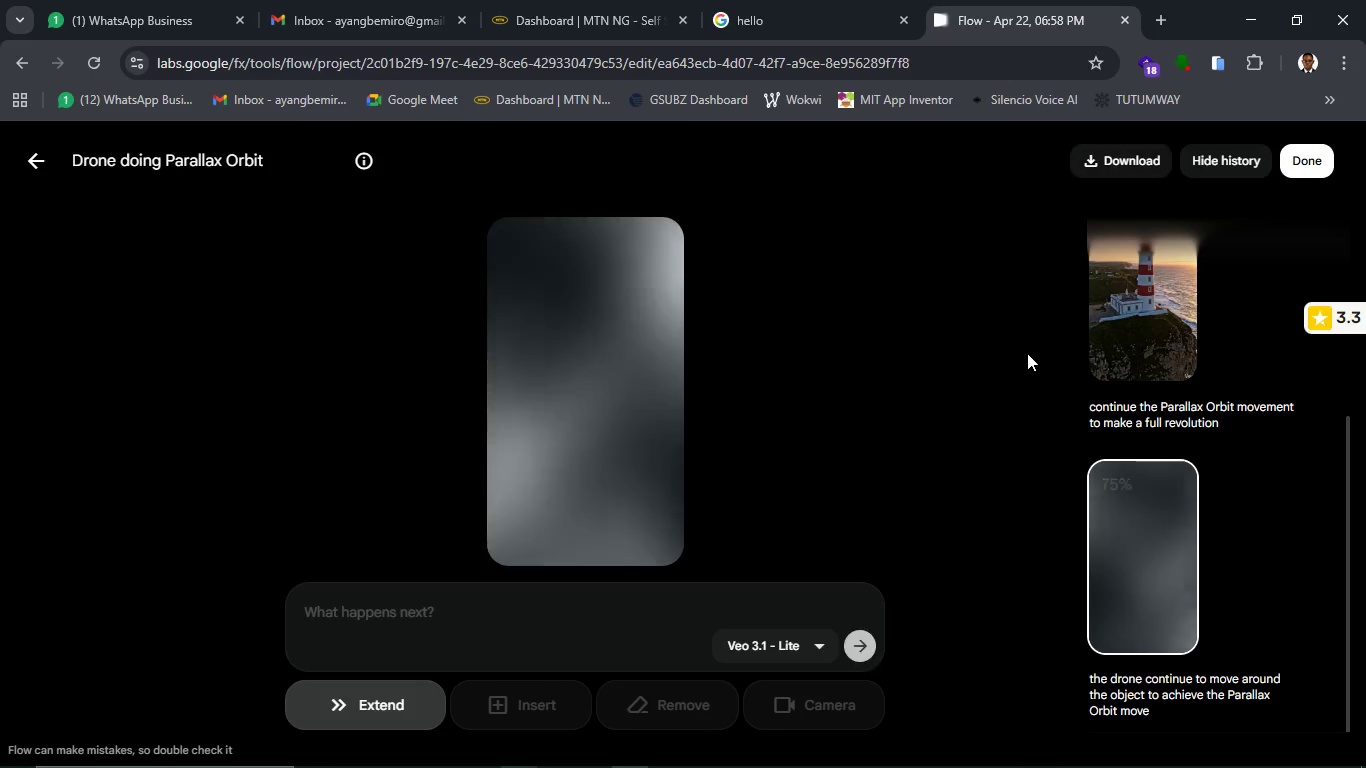 
wait(65.05)
 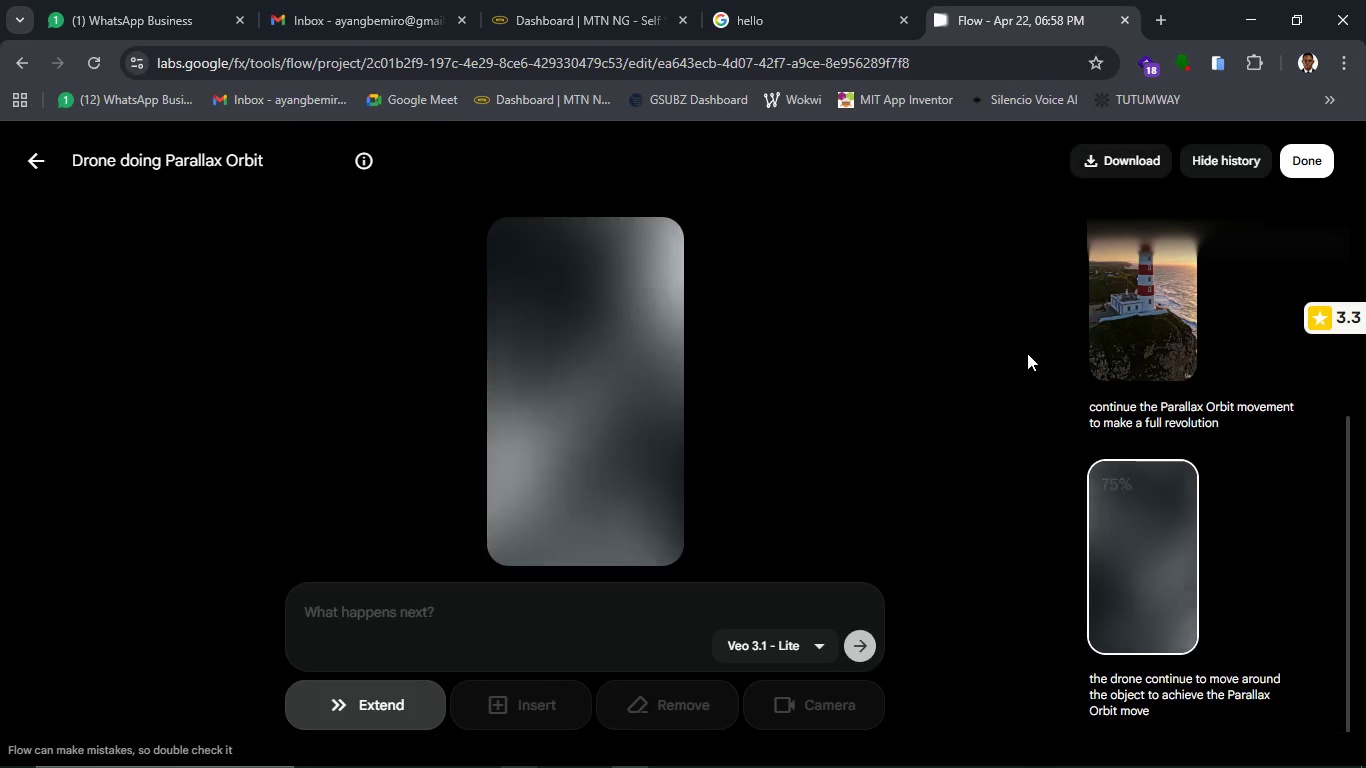 
left_click([509, 537])
 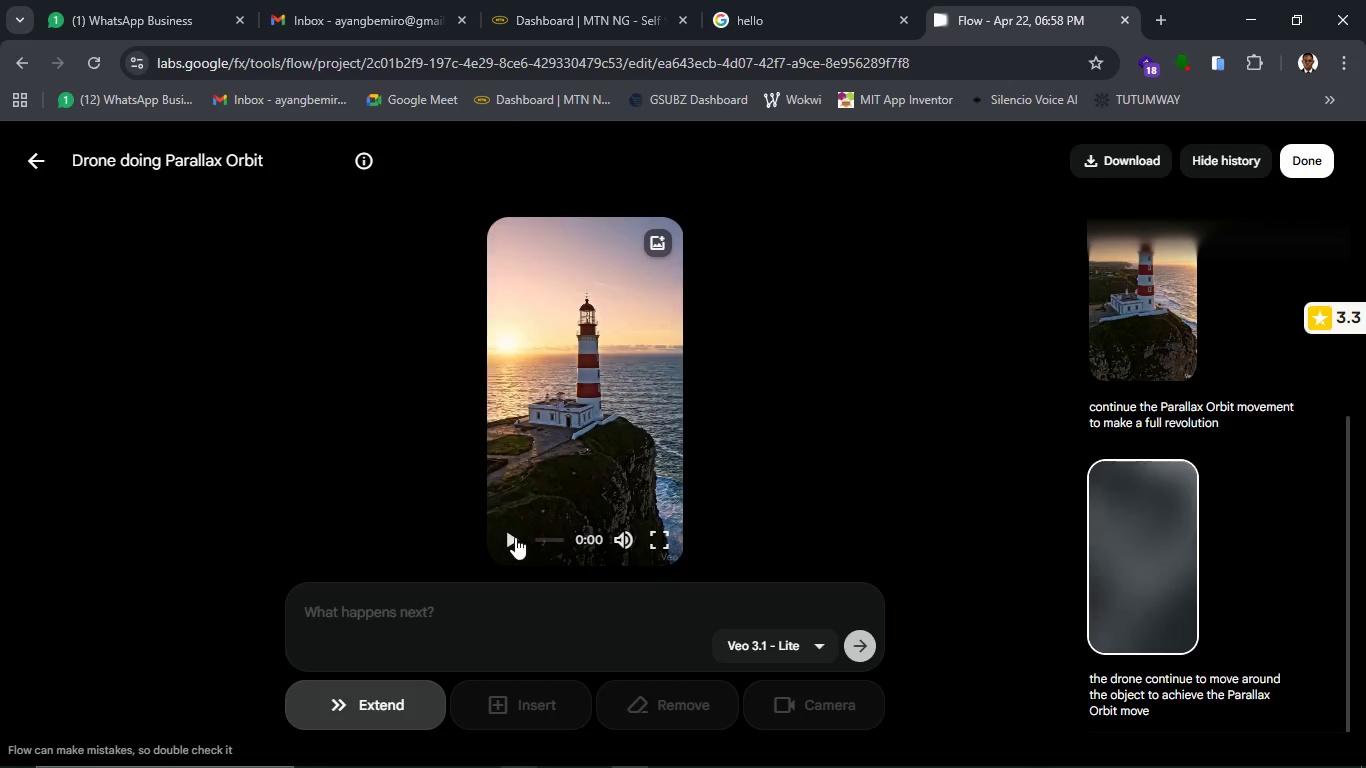 
left_click([517, 535])
 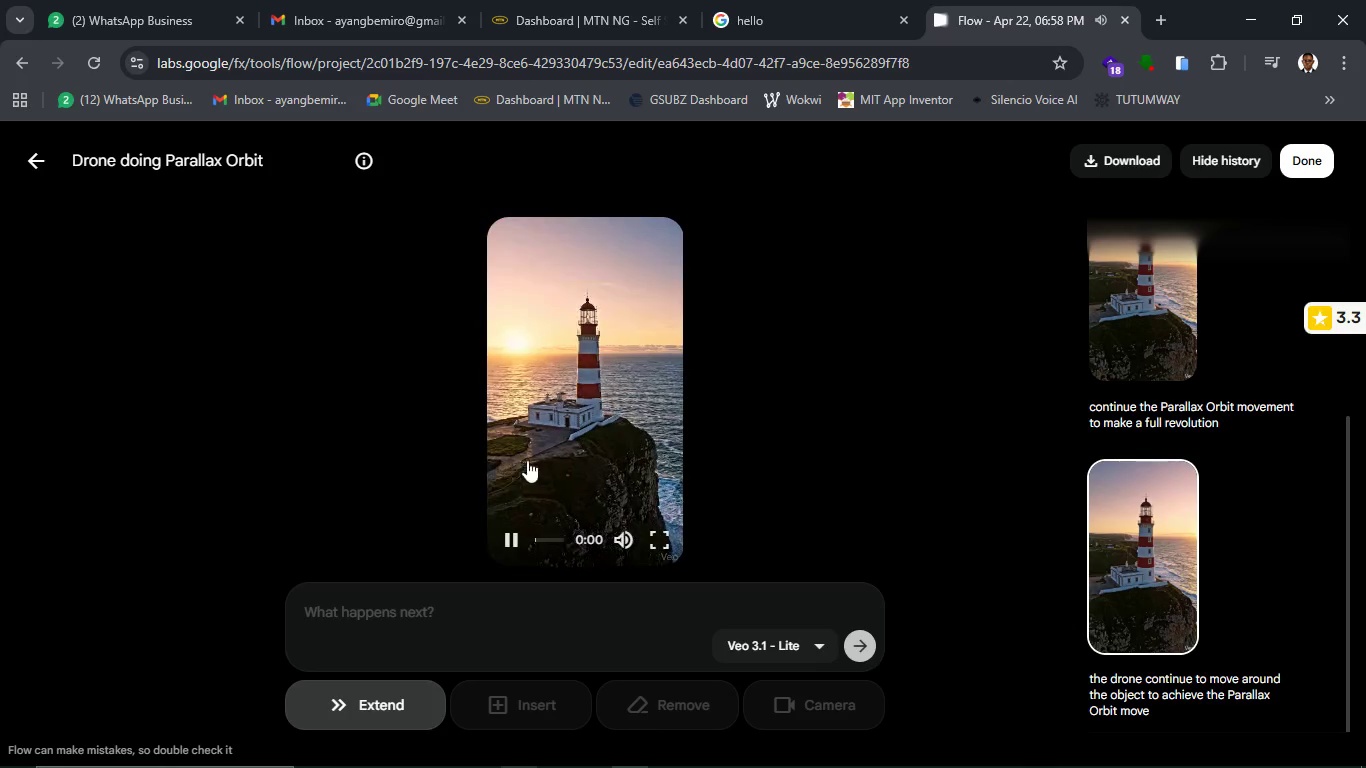 
wait(51.42)
 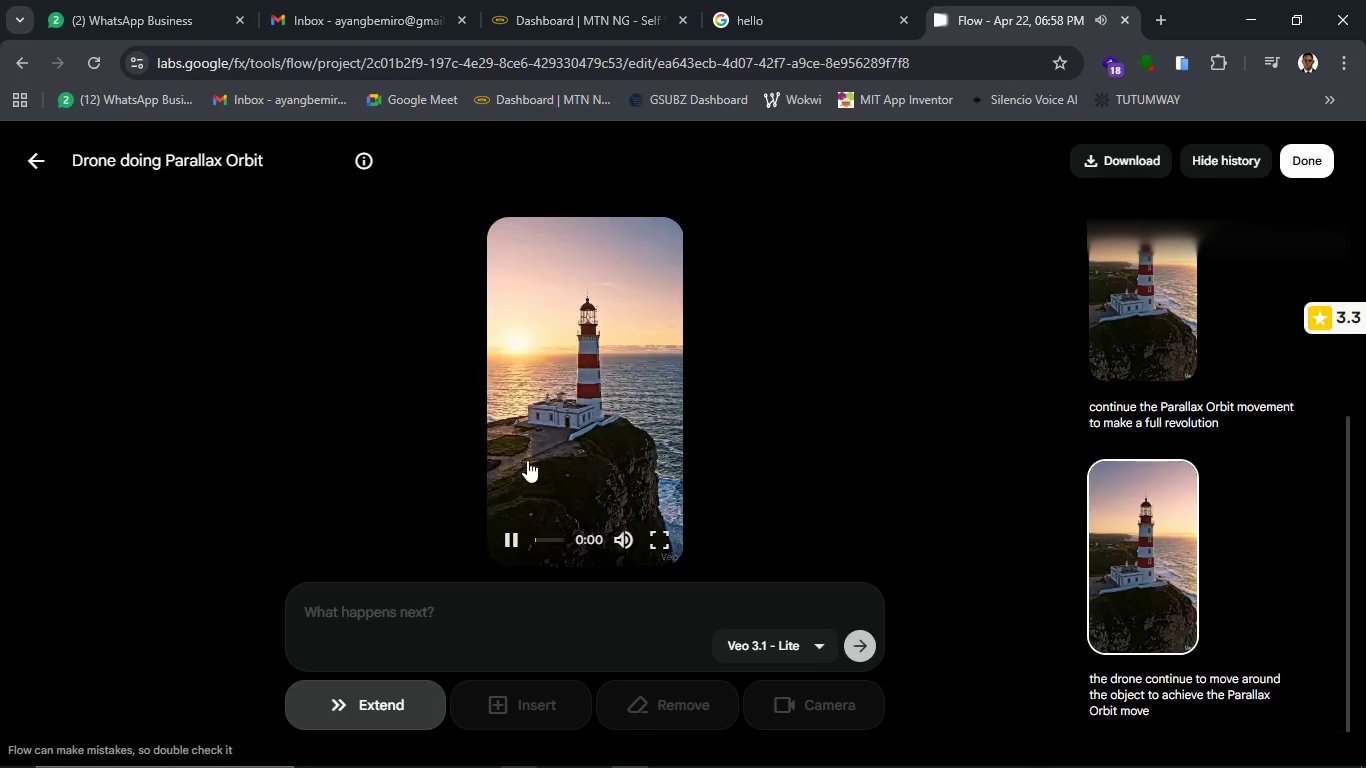 
left_click([1169, 489])
 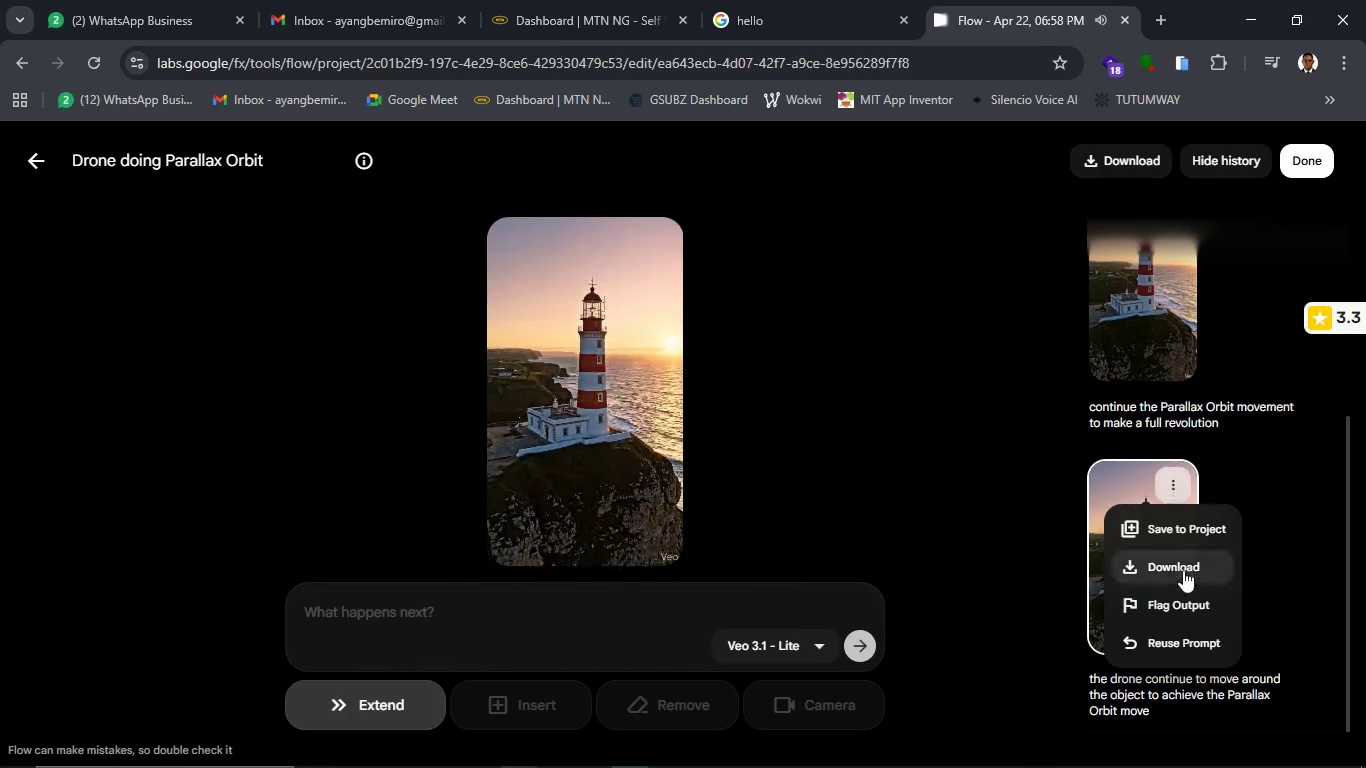 
left_click([1183, 570])
 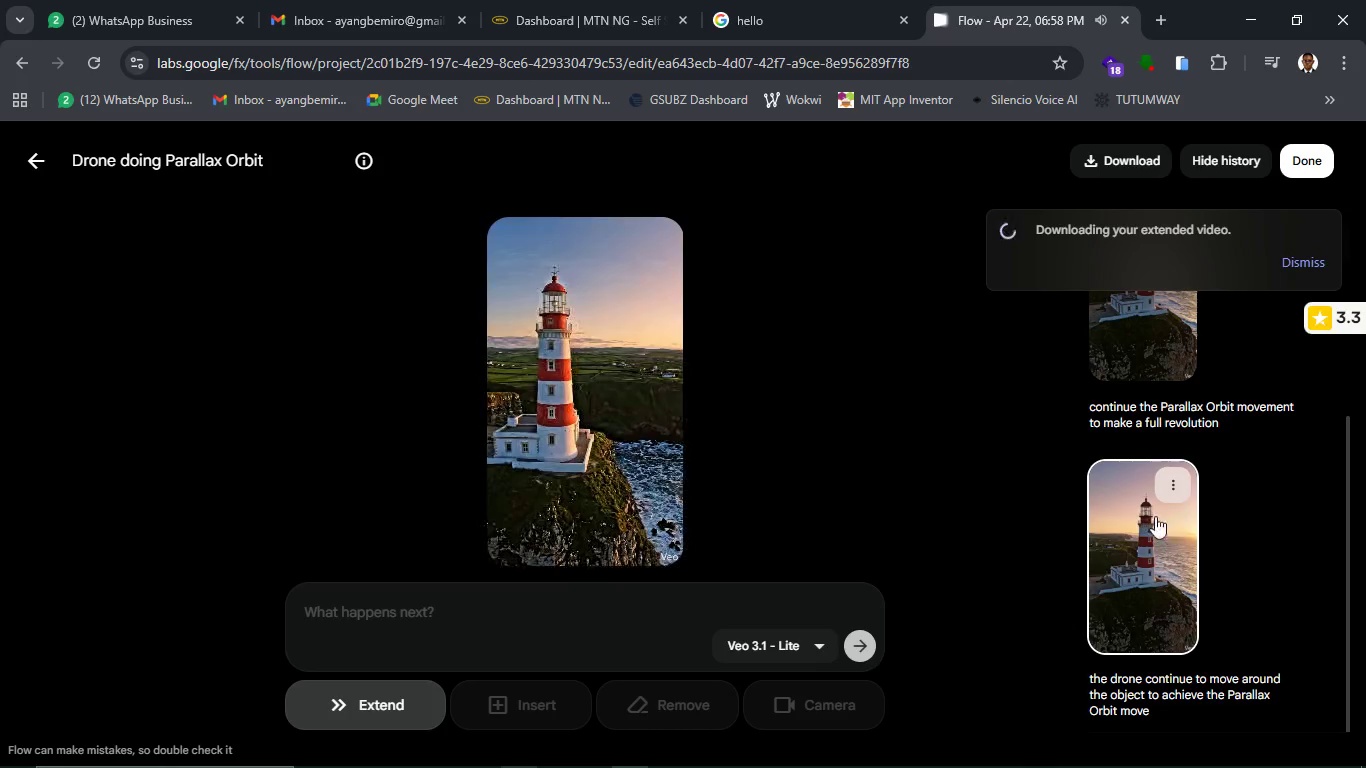 
wait(11.2)
 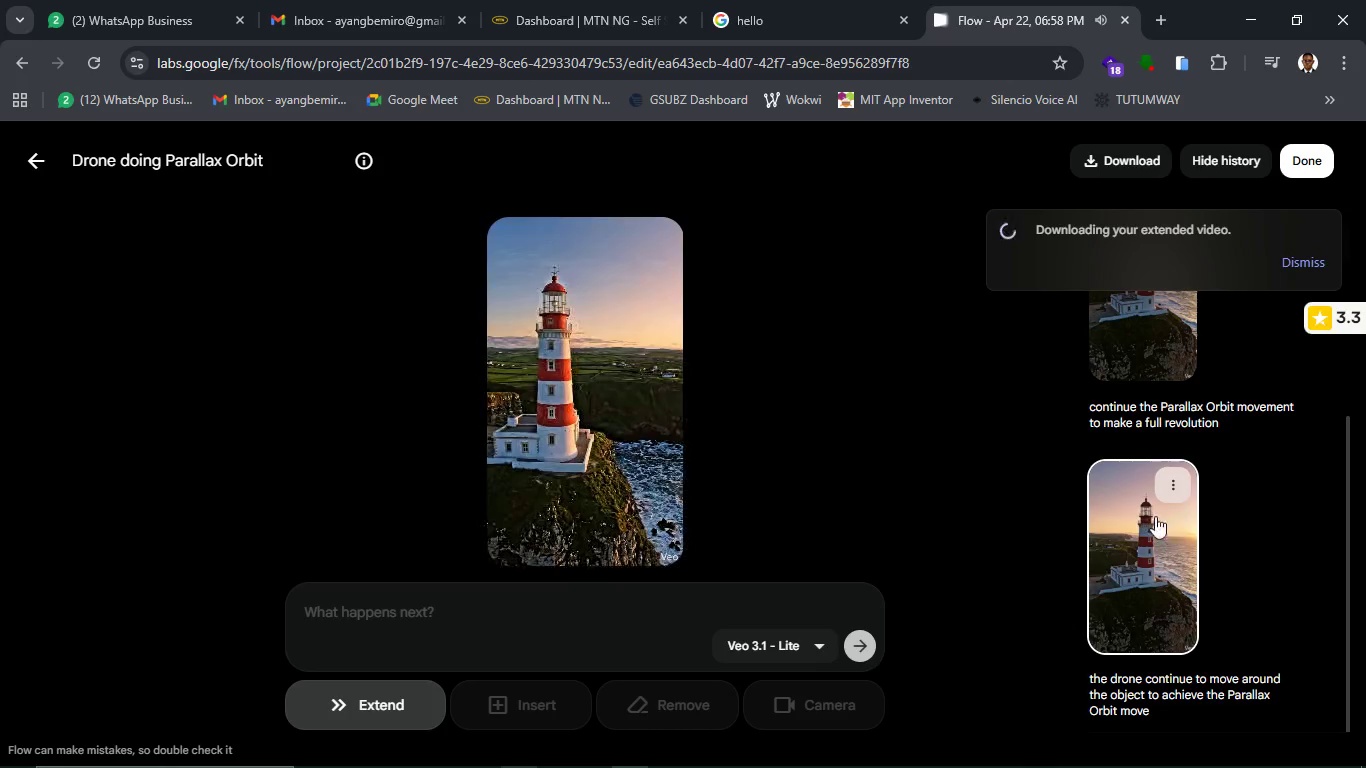 
left_click([515, 543])
 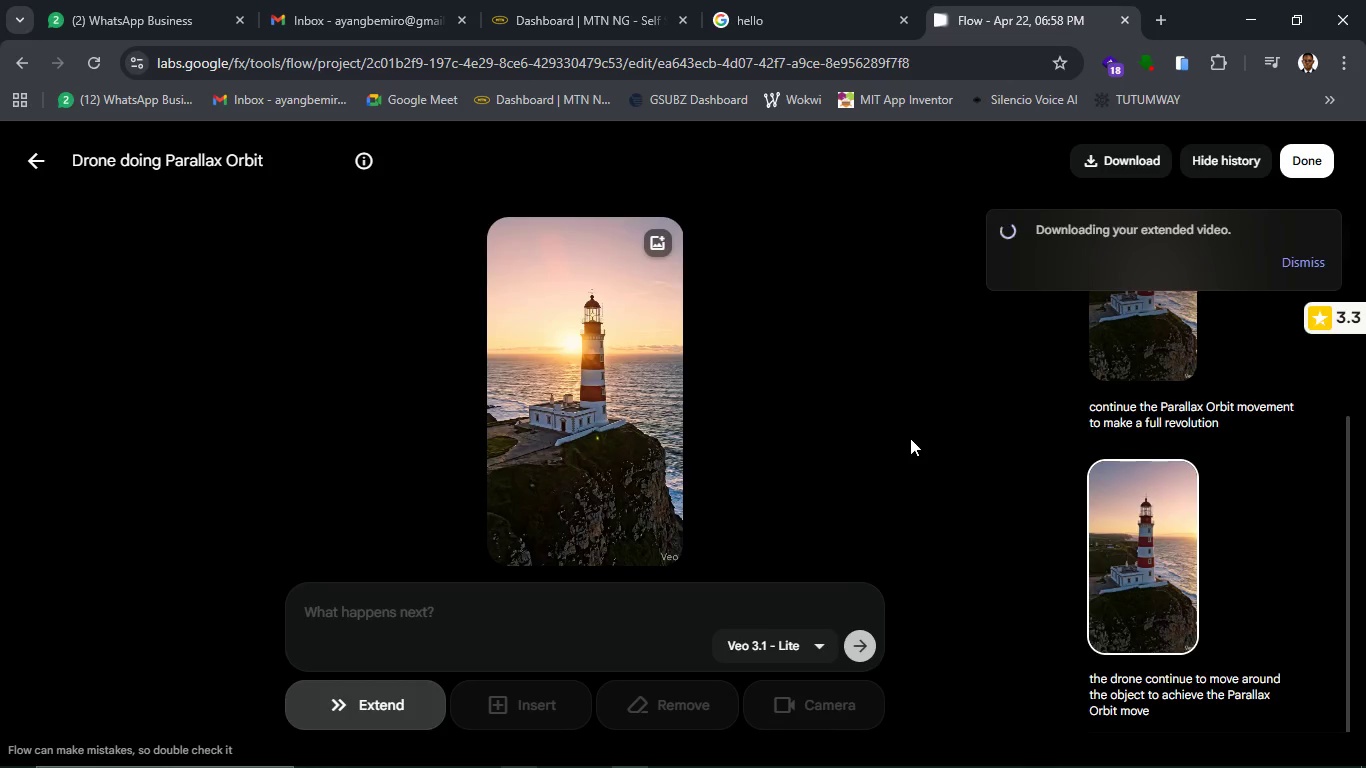 
wait(25.74)
 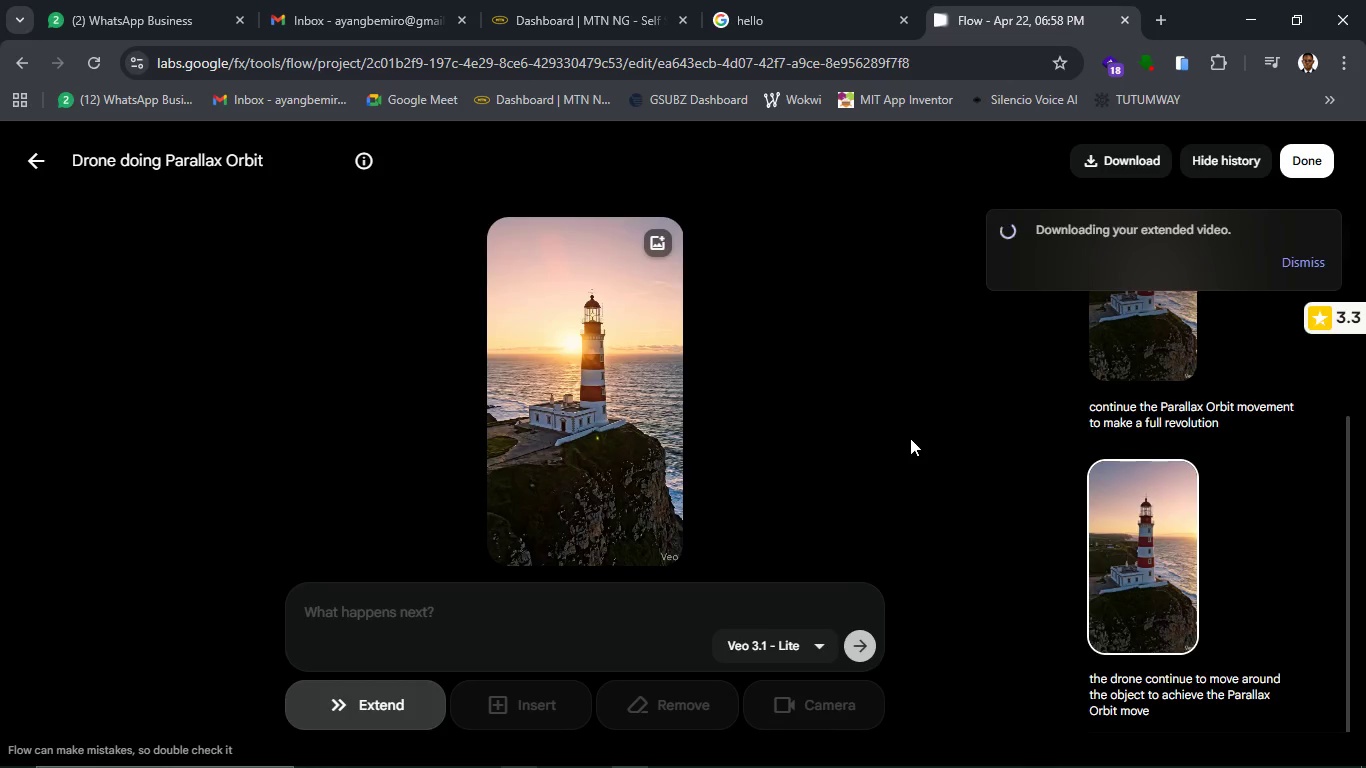 
mouse_move([1112, 485])
 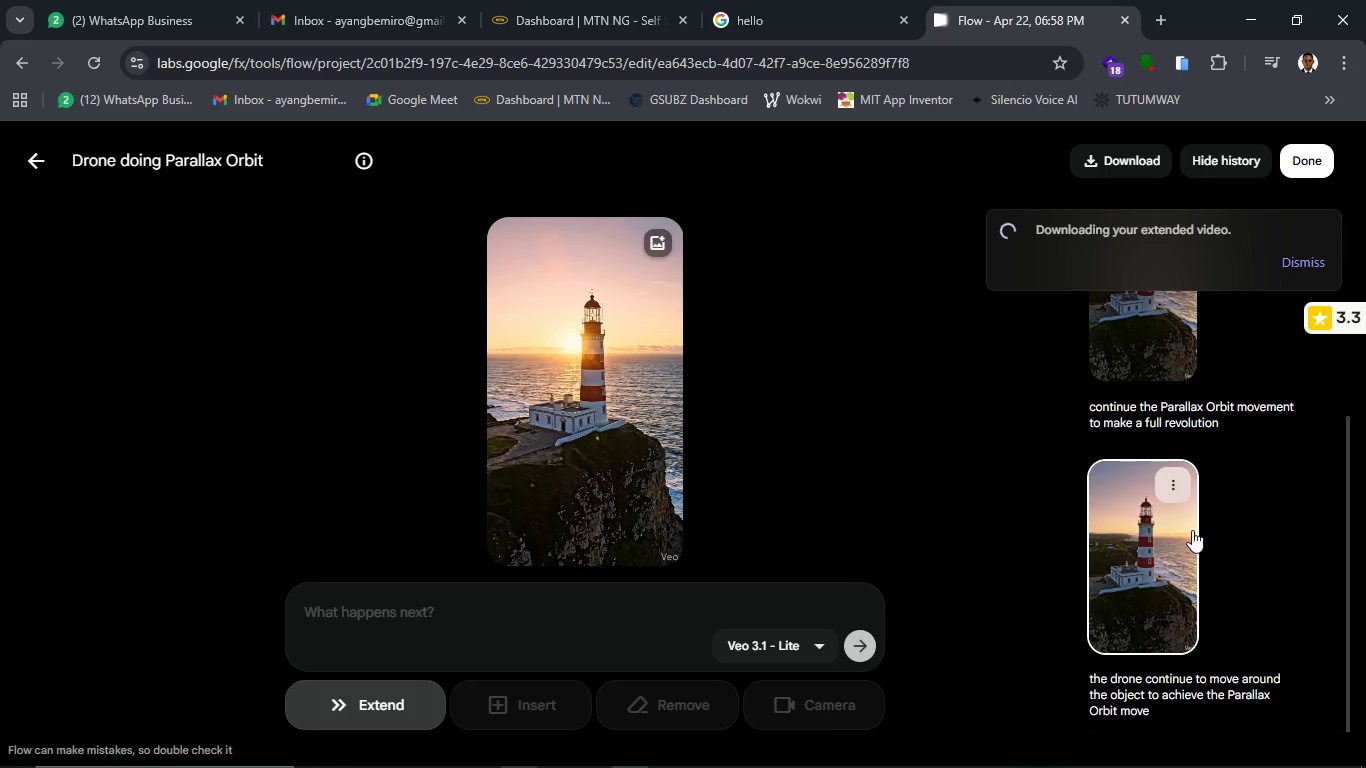 
scroll: coordinate [1190, 550], scroll_direction: down, amount: 4.0
 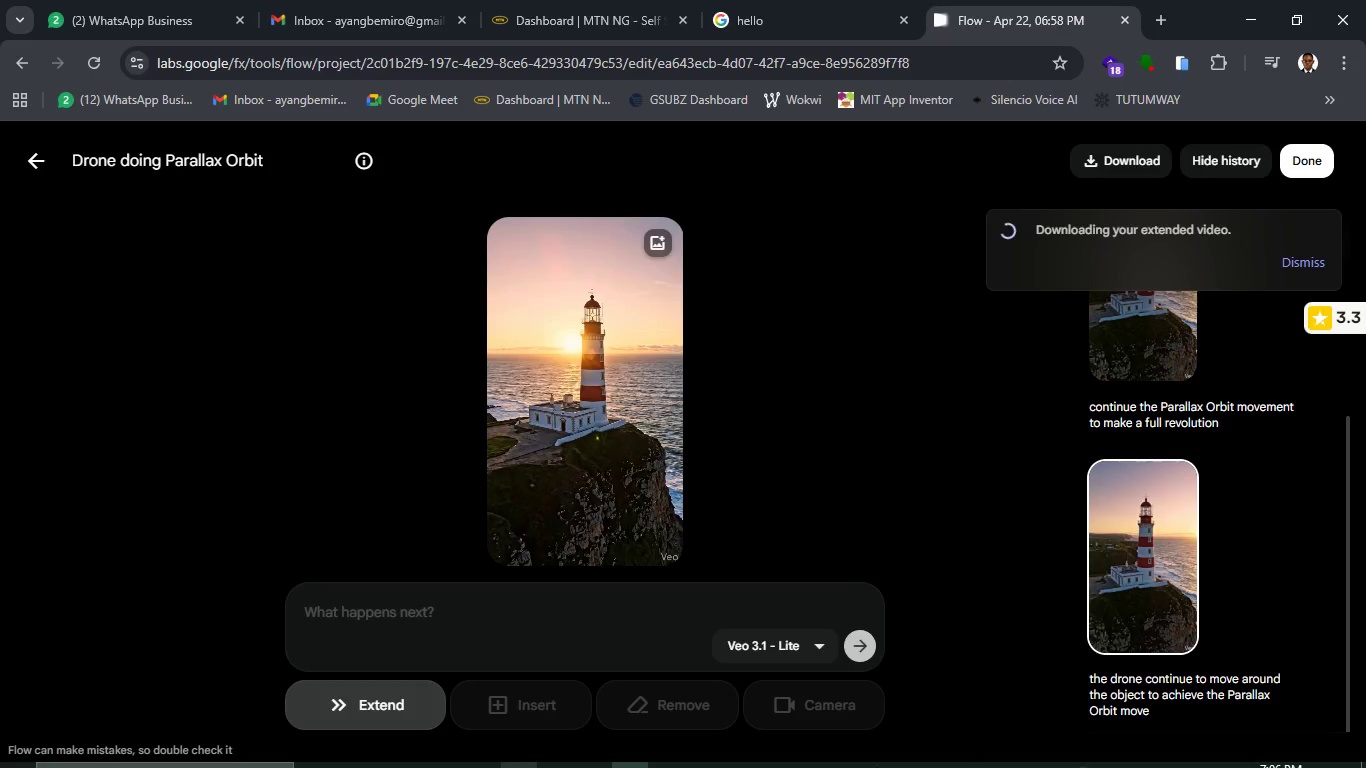 
wait(11.5)
 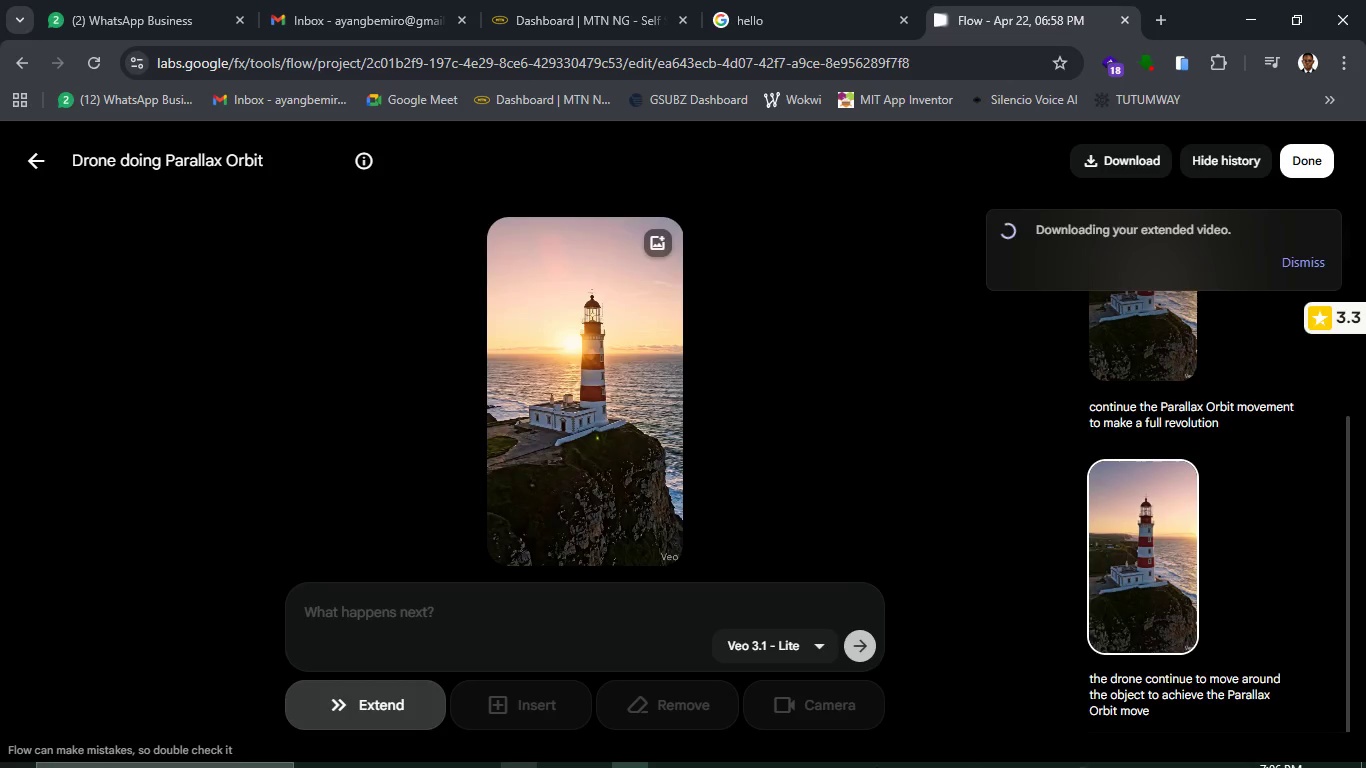 
left_click([519, 752])